 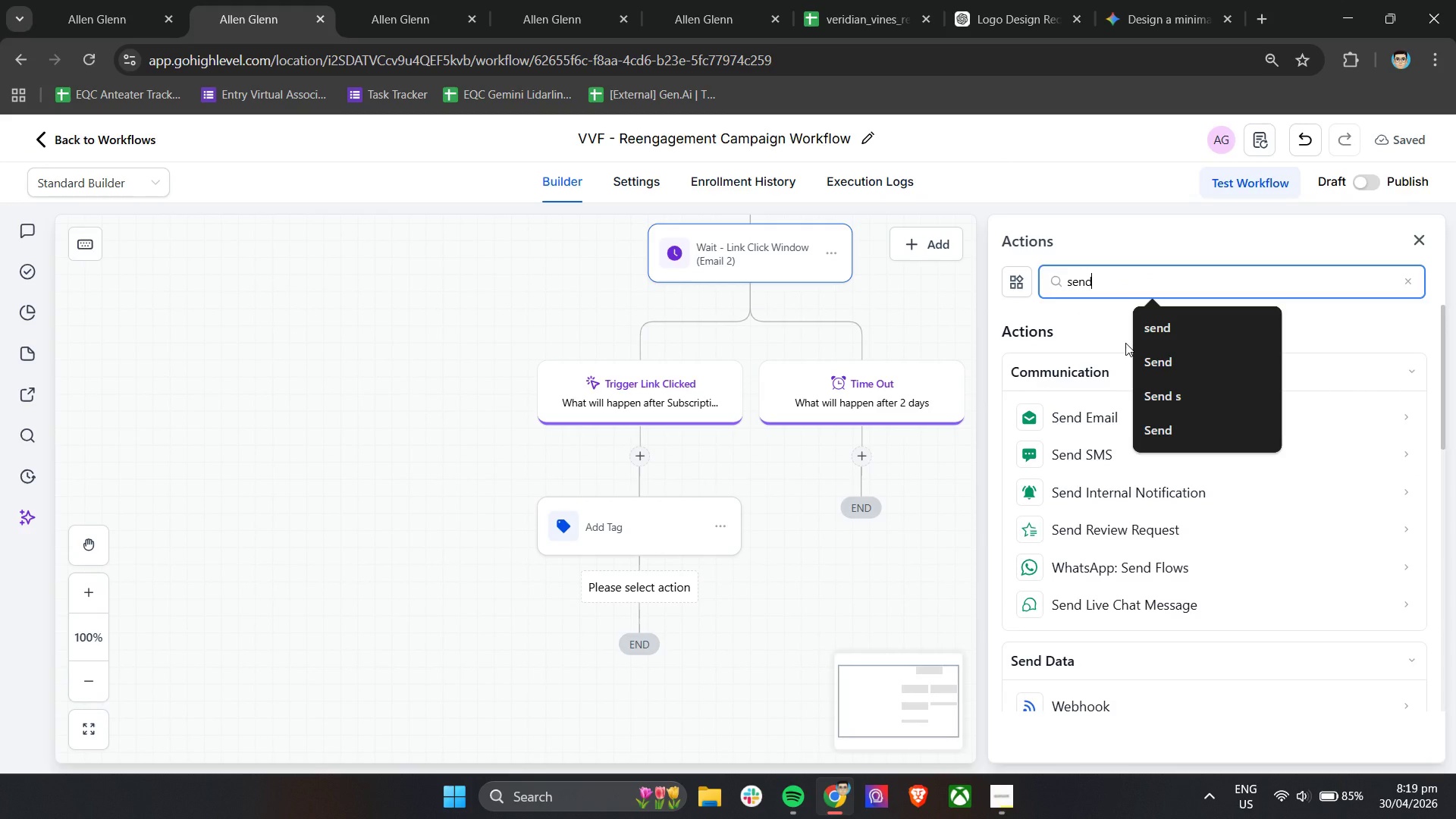 
left_click([1087, 491])
 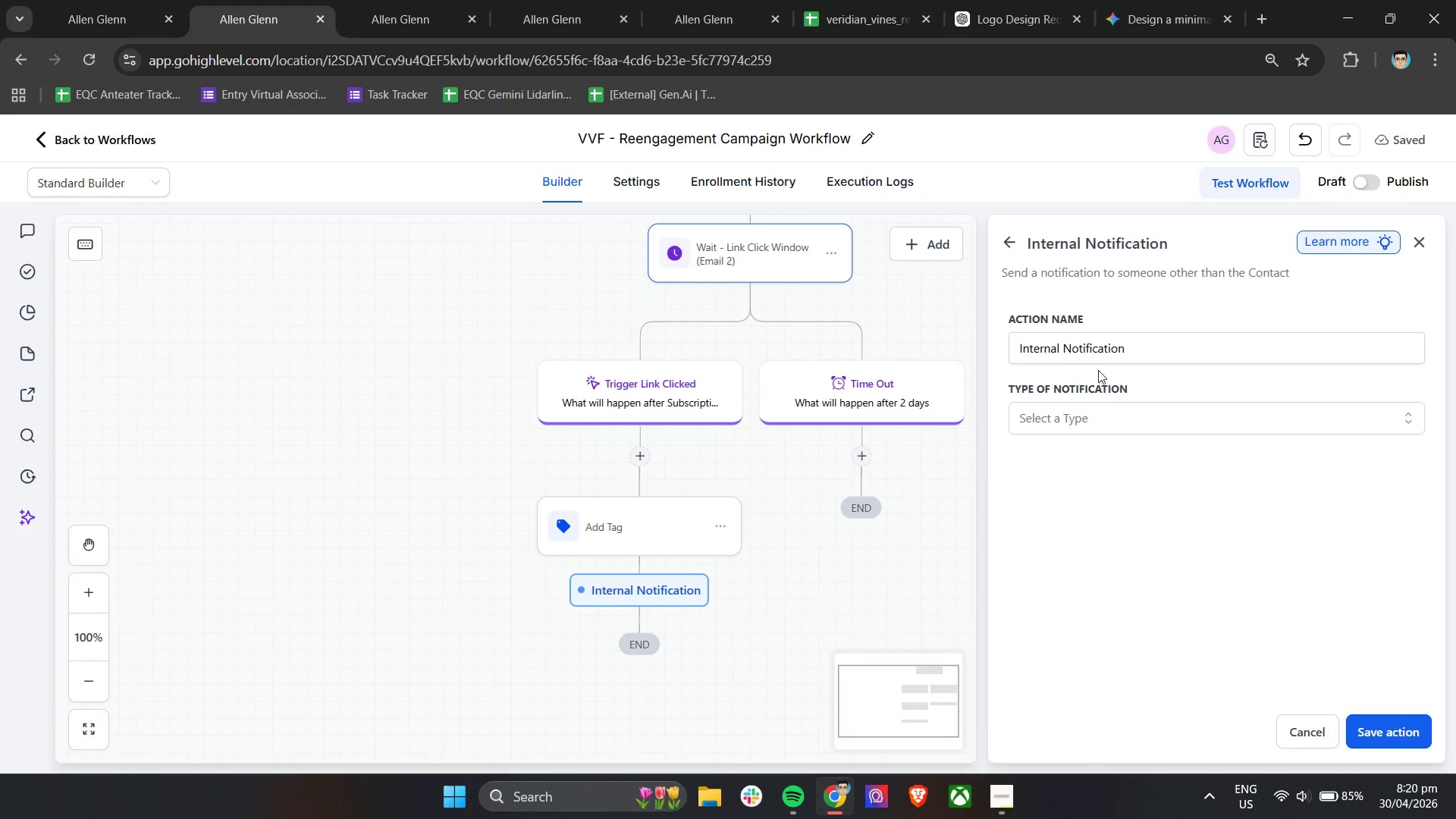 
left_click_drag(start_coordinate=[1120, 406], to_coordinate=[1120, 411])
 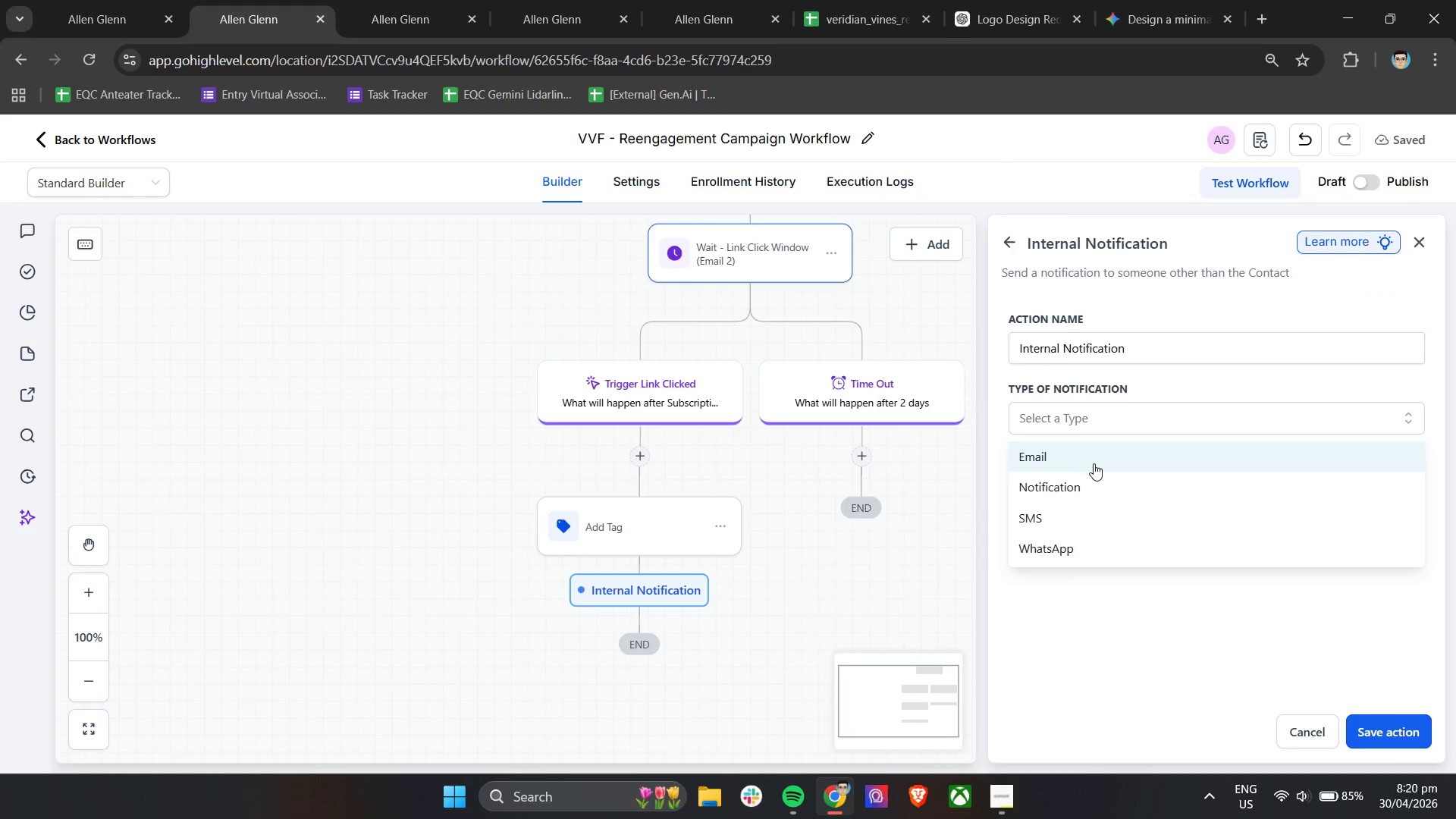 
left_click([1087, 488])
 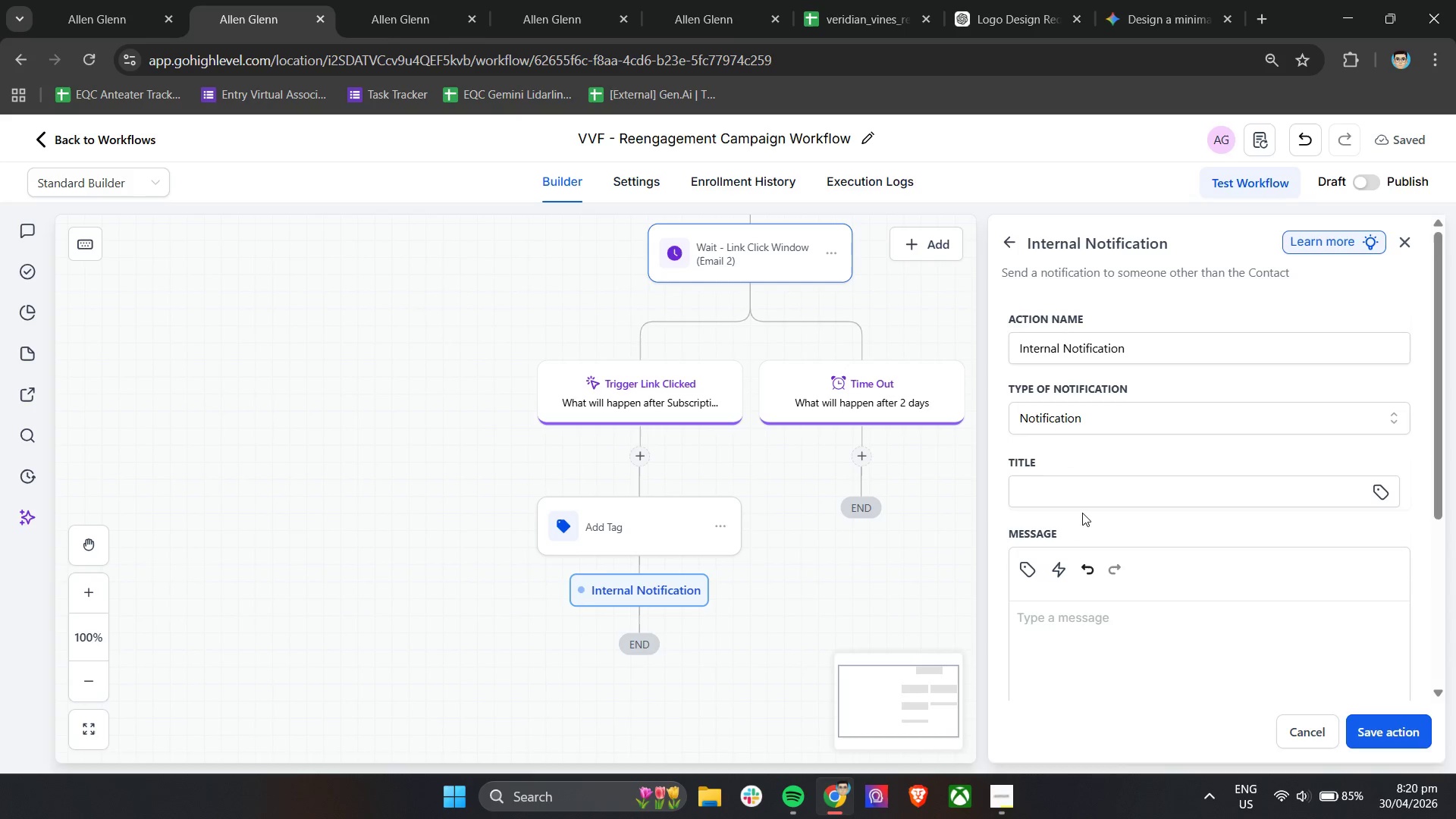 
left_click([1084, 497])
 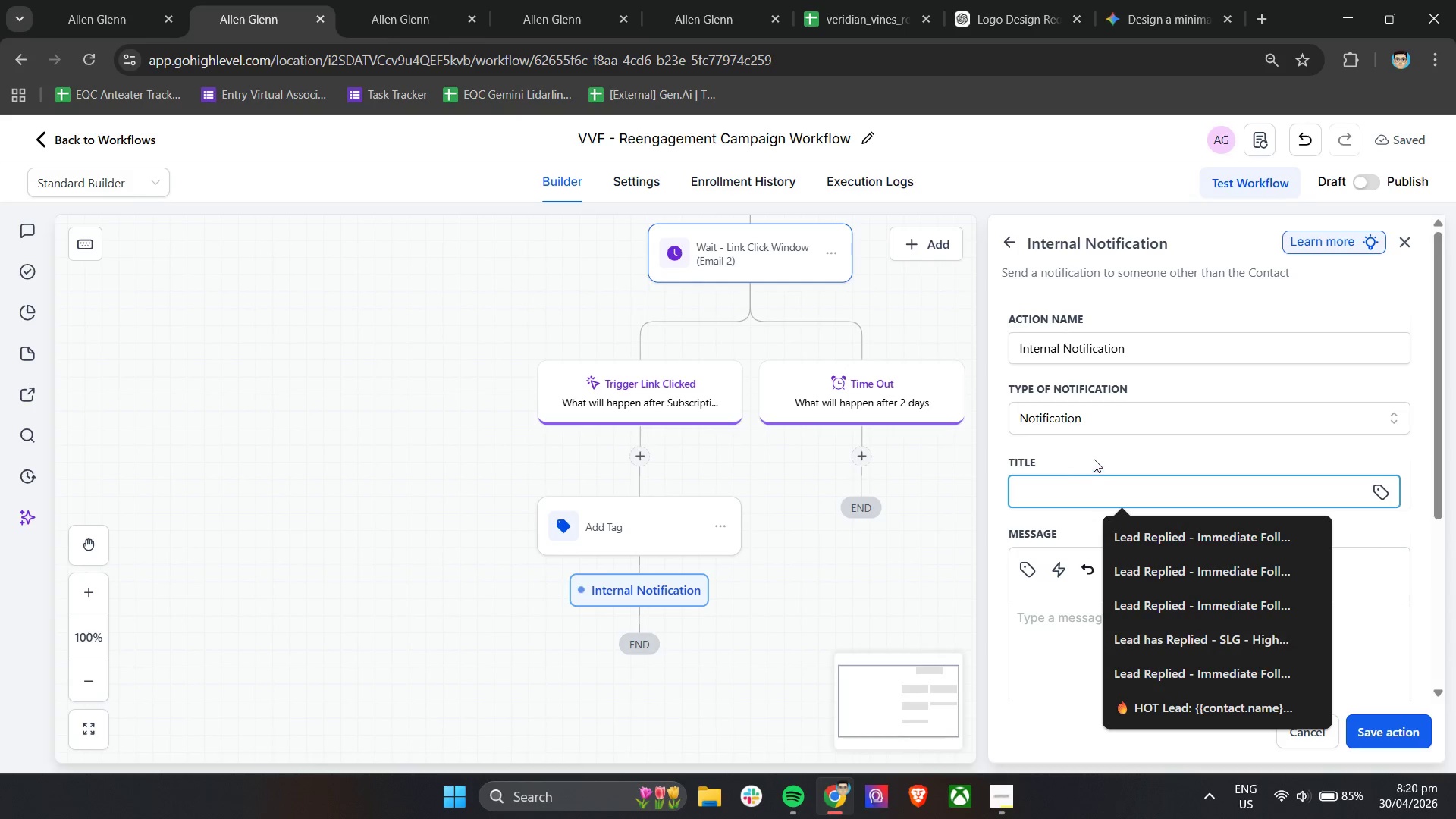 
left_click([1094, 458])
 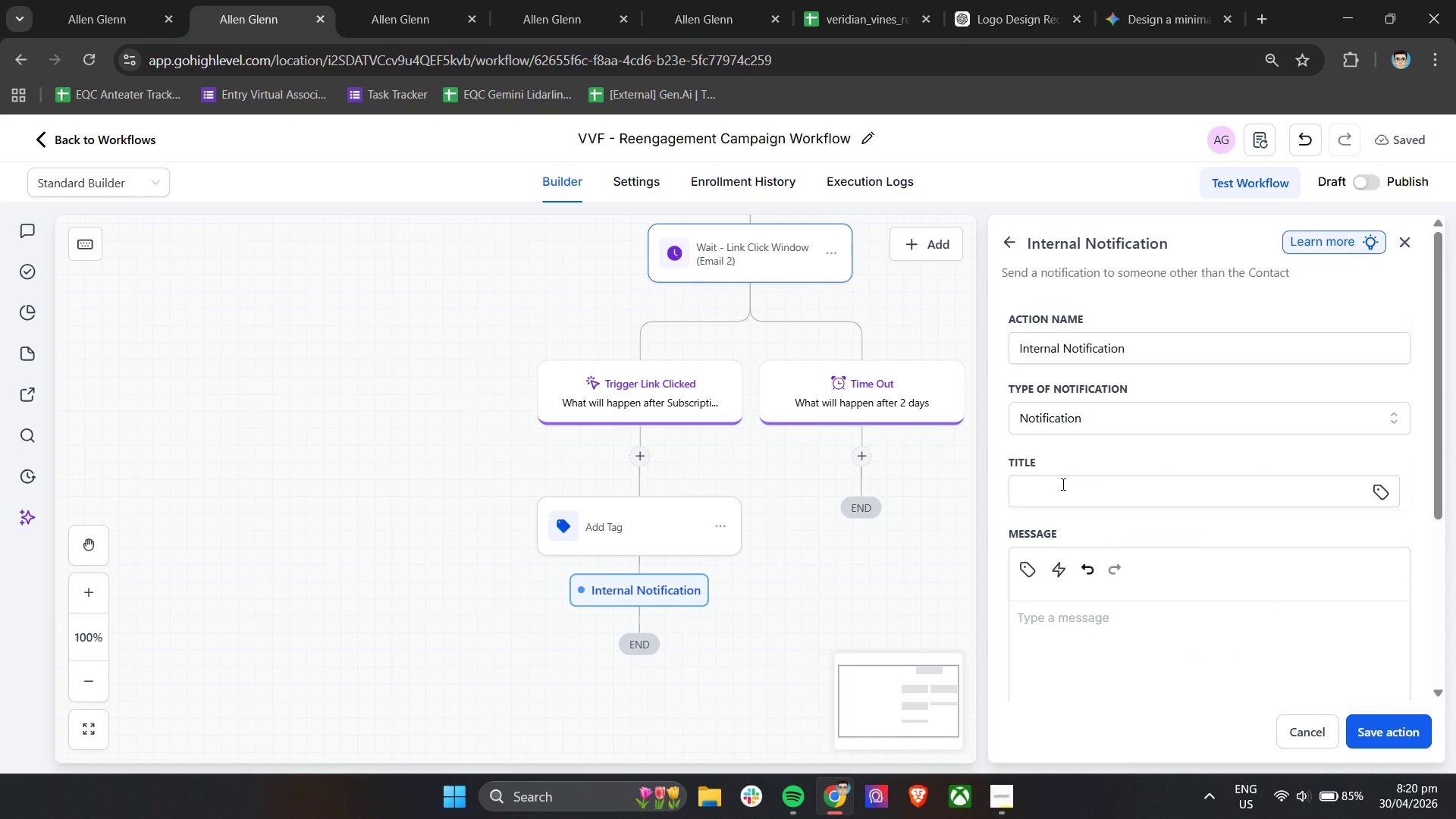 
wait(11.64)
 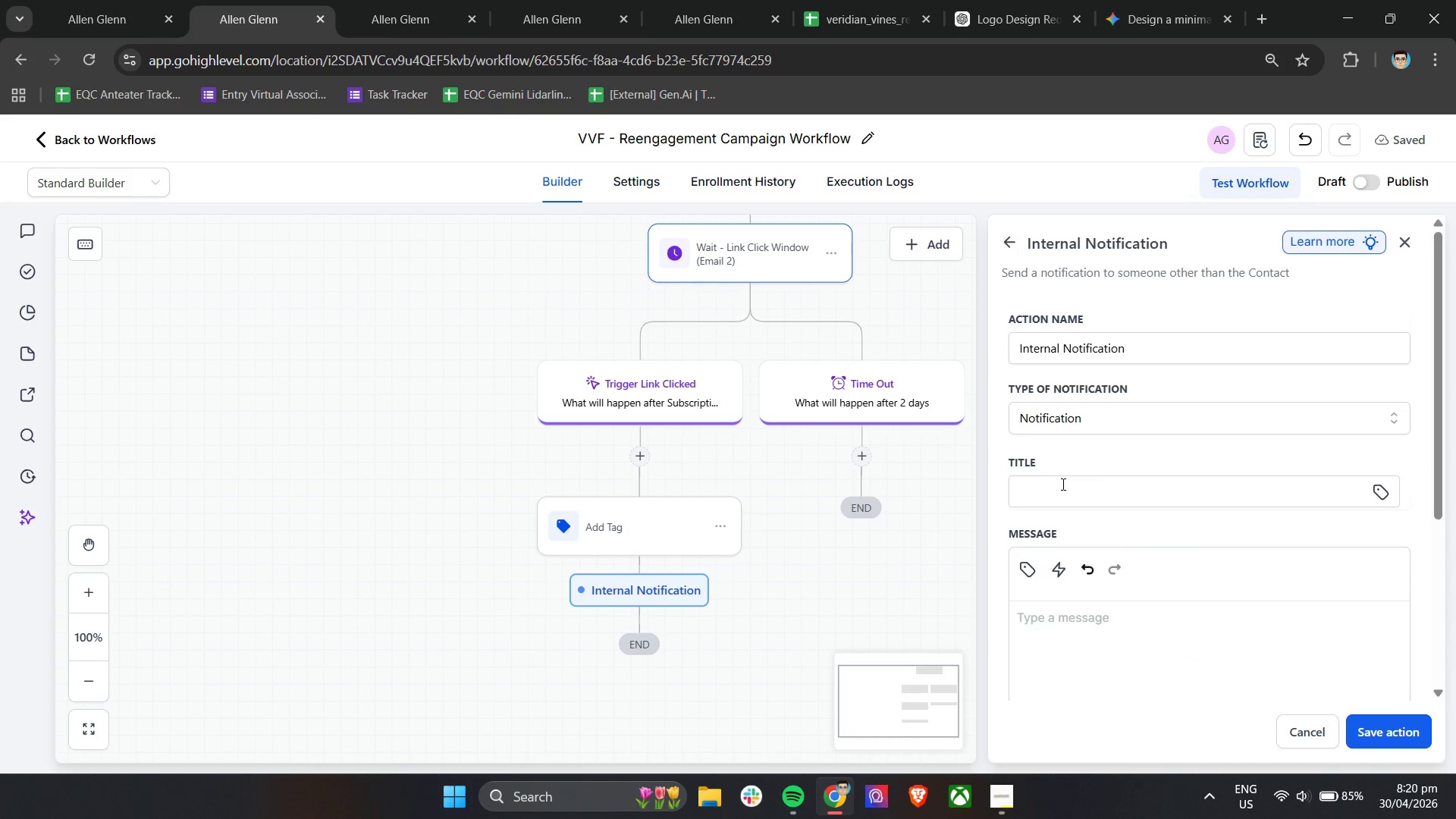 
left_click([1095, 421])
 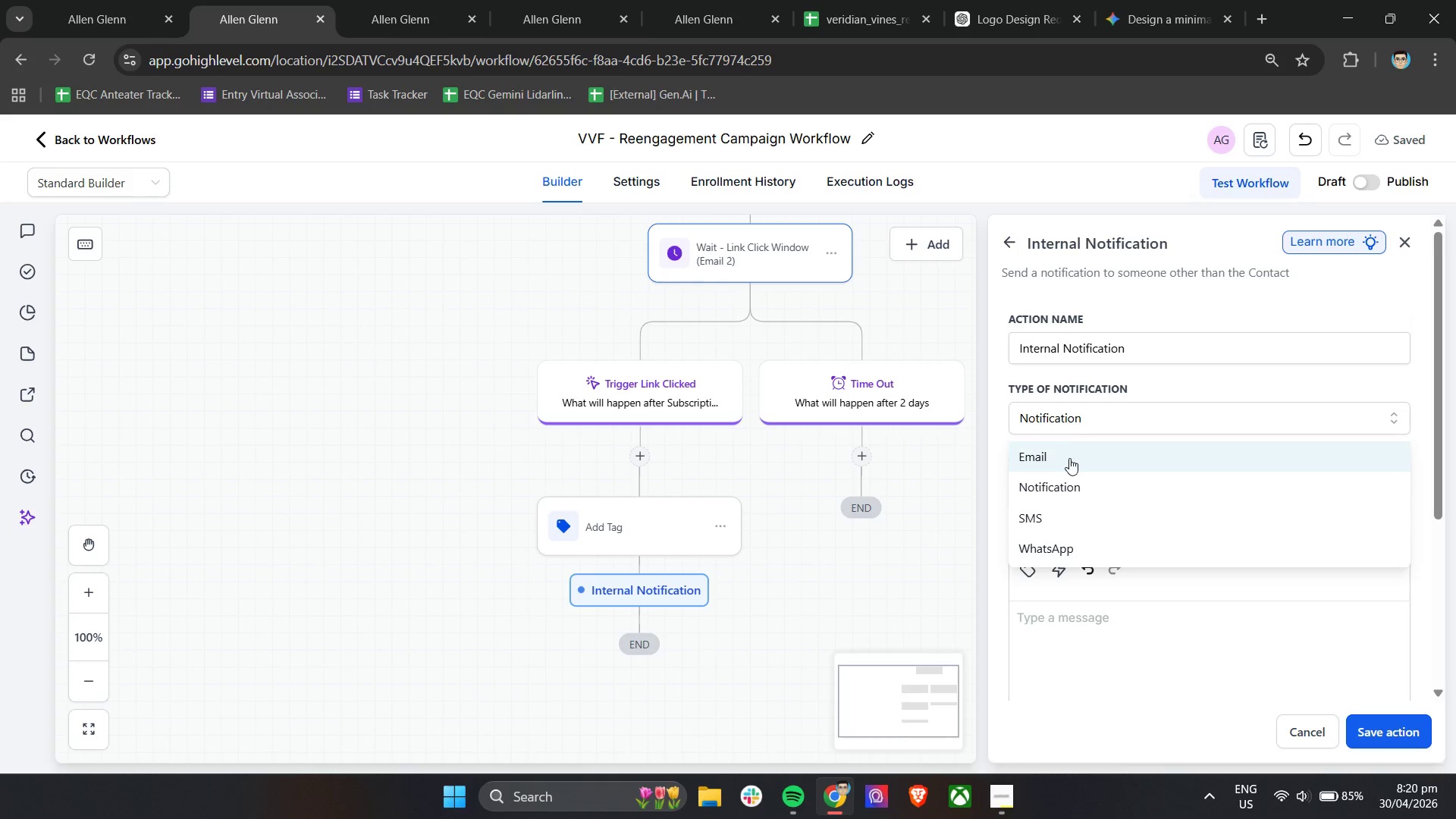 
left_click([1068, 460])
 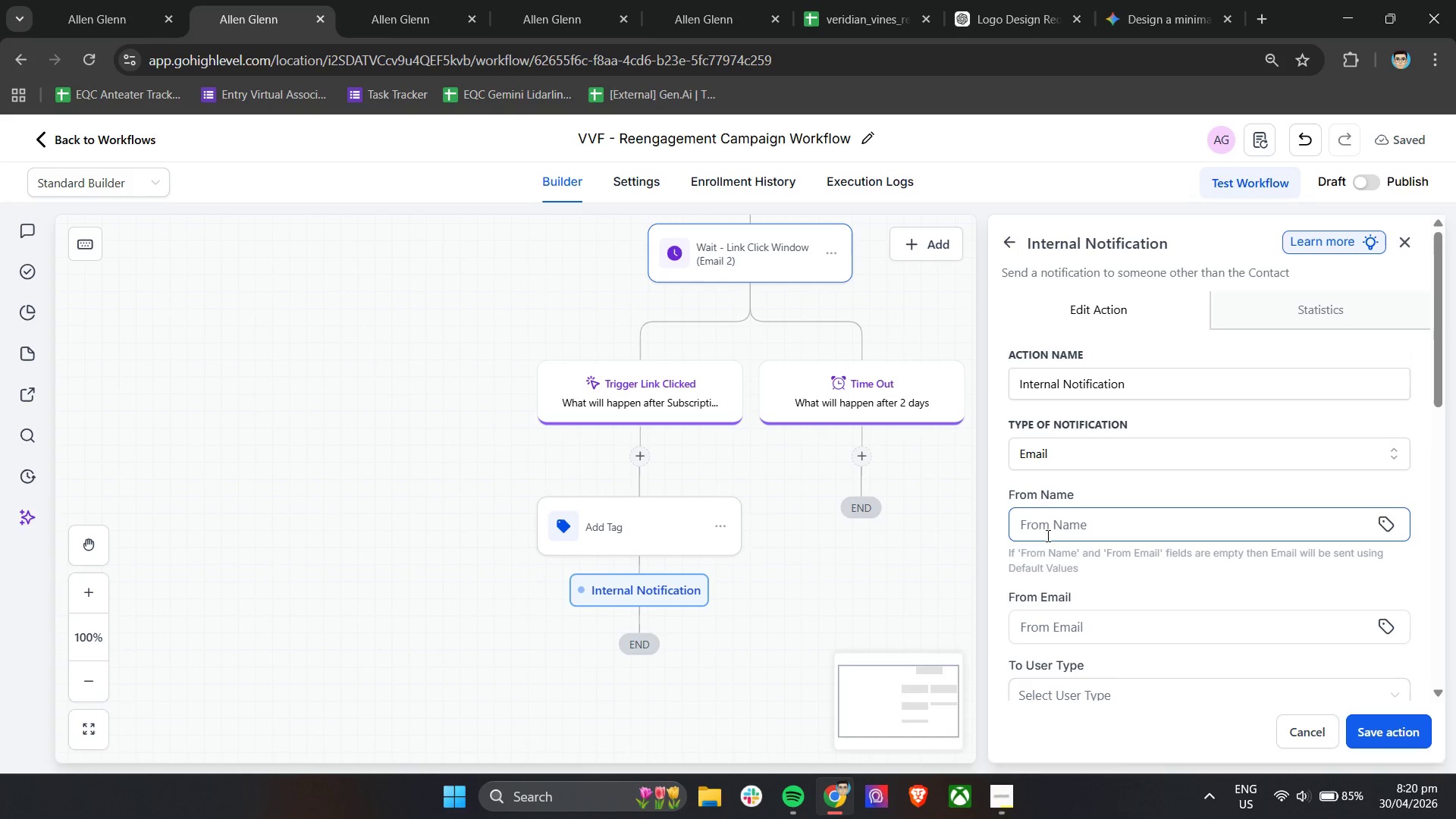 
left_click([1054, 525])
 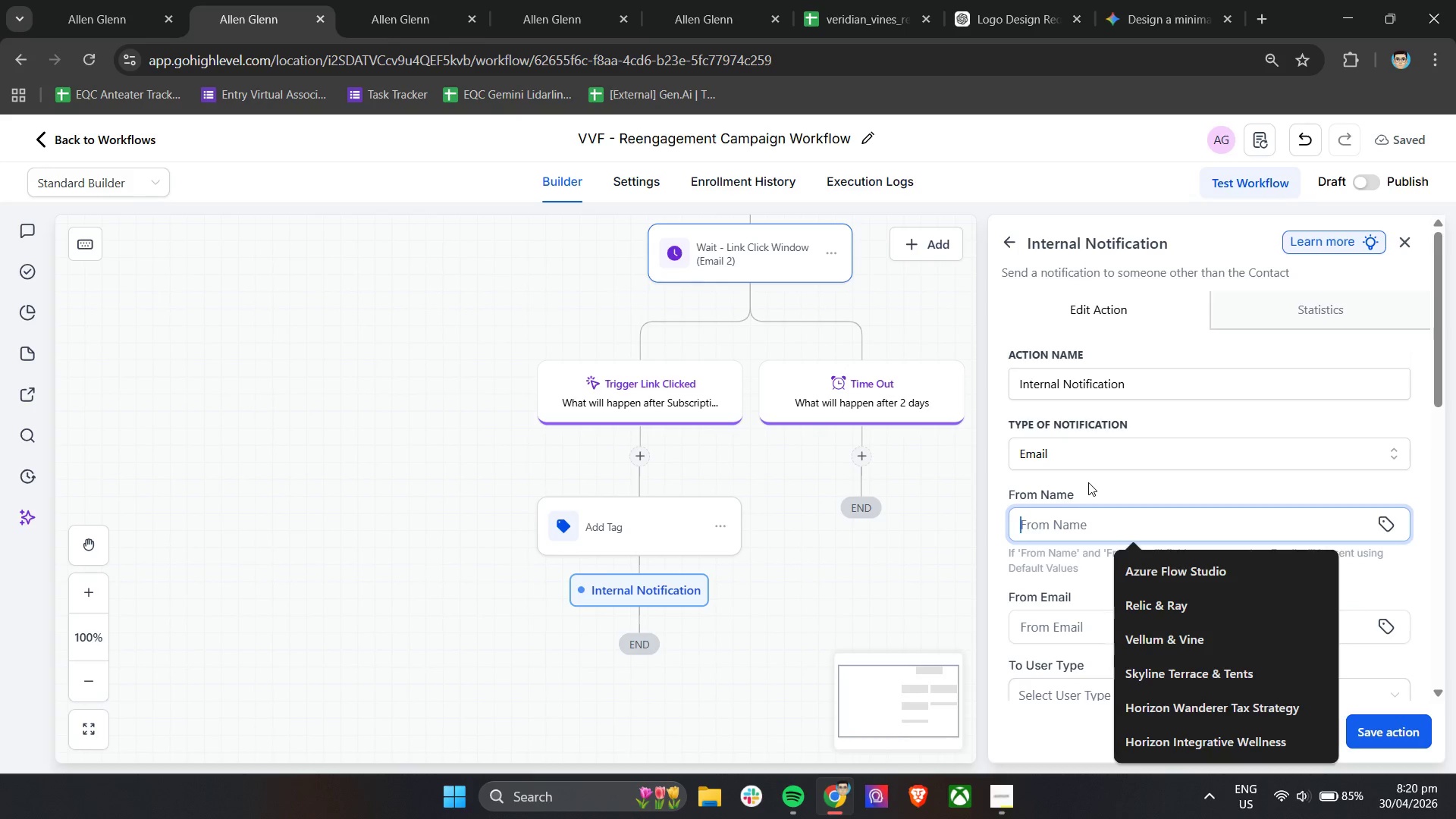 
double_click([1077, 447])
 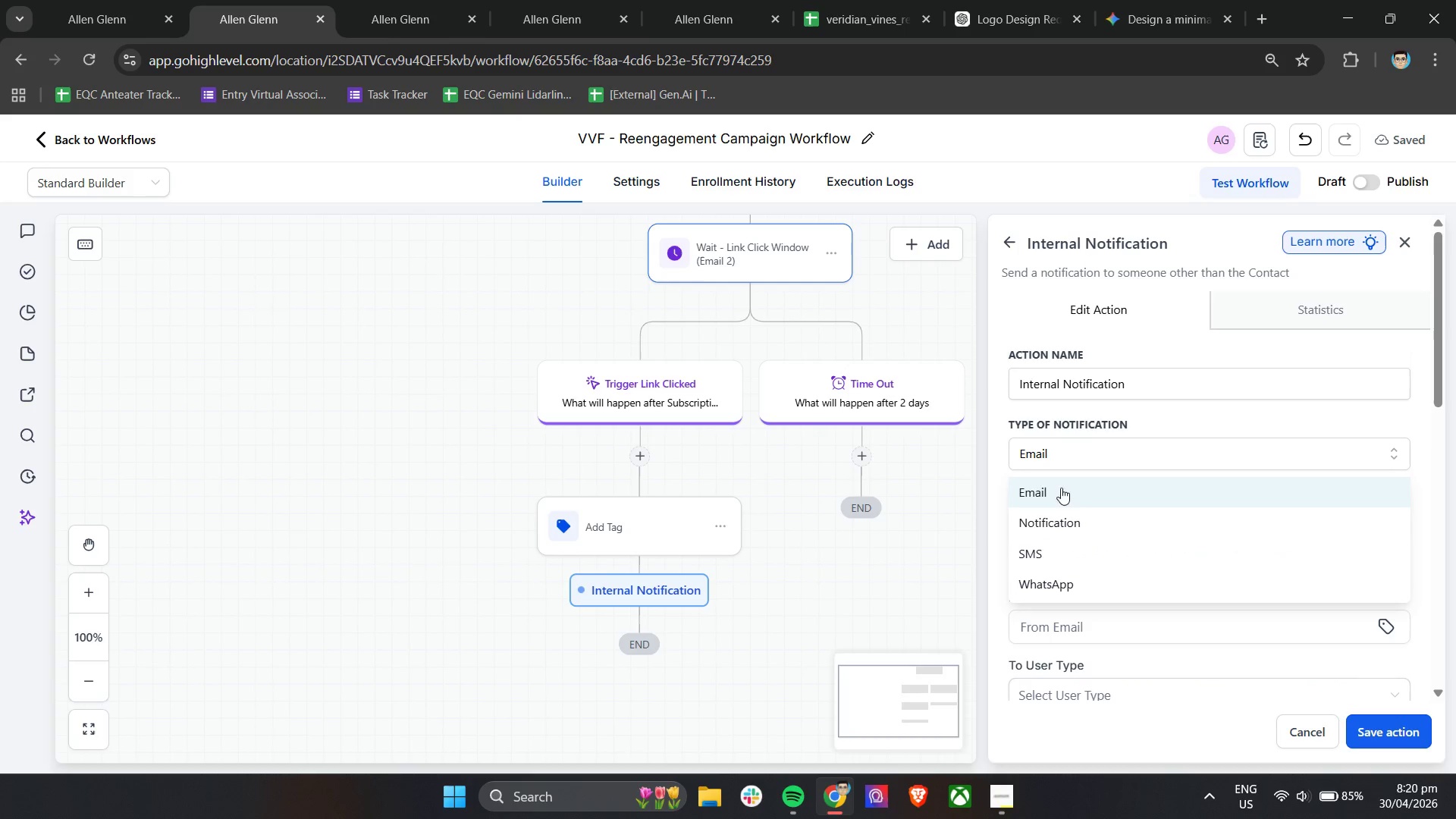 
left_click_drag(start_coordinate=[1059, 499], to_coordinate=[1064, 522])
 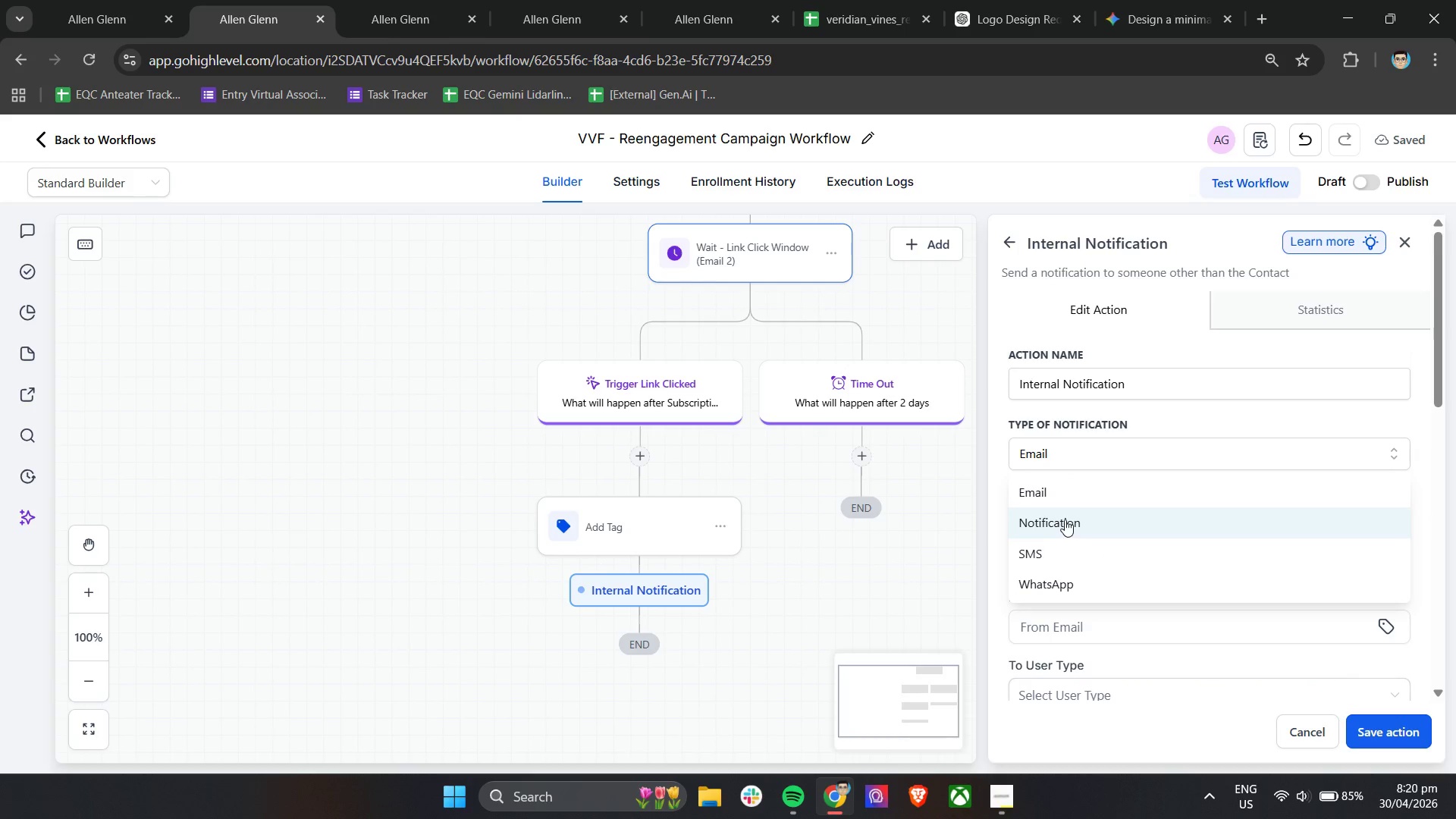 
left_click([1065, 519])
 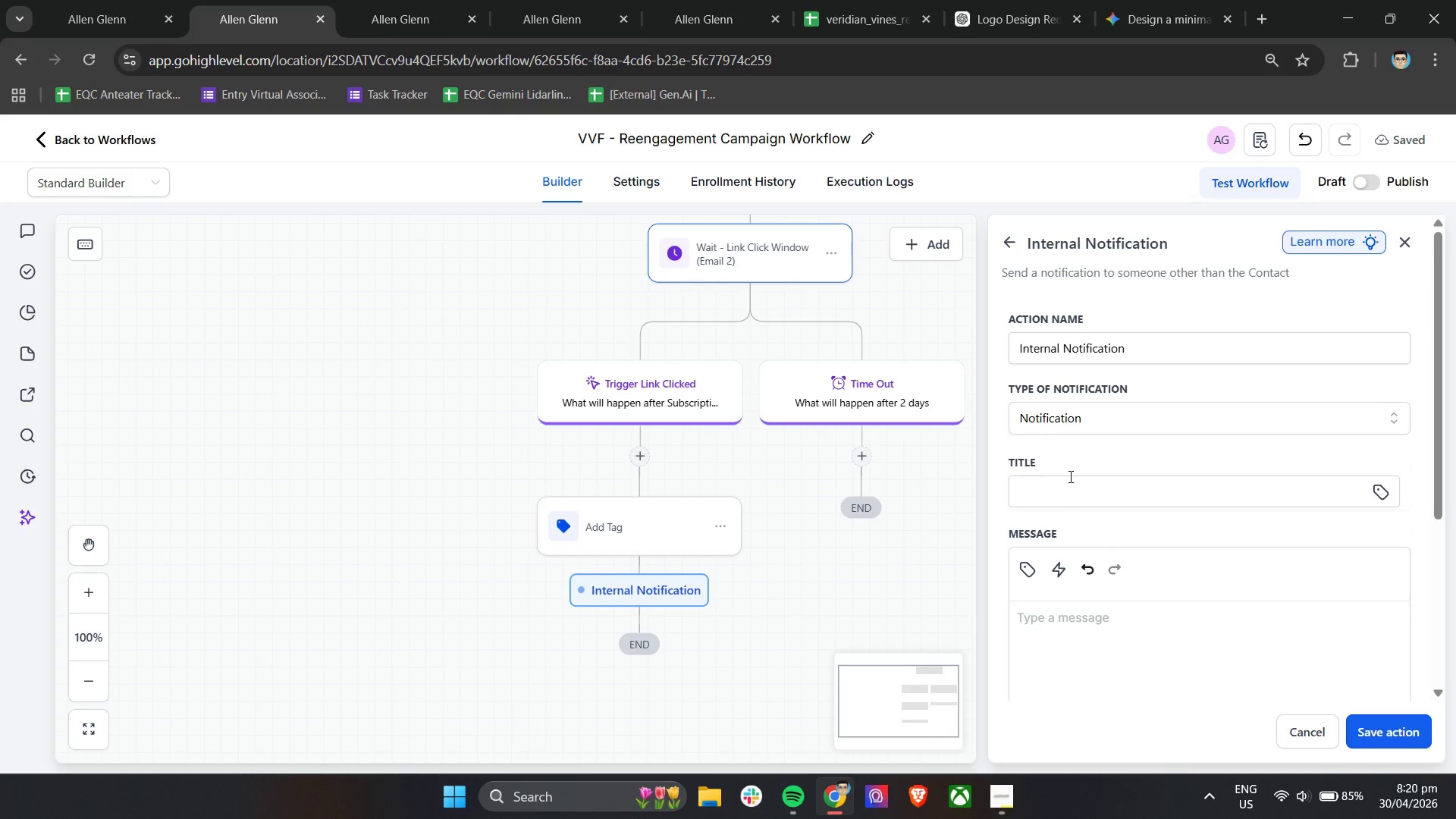 
left_click([1067, 490])
 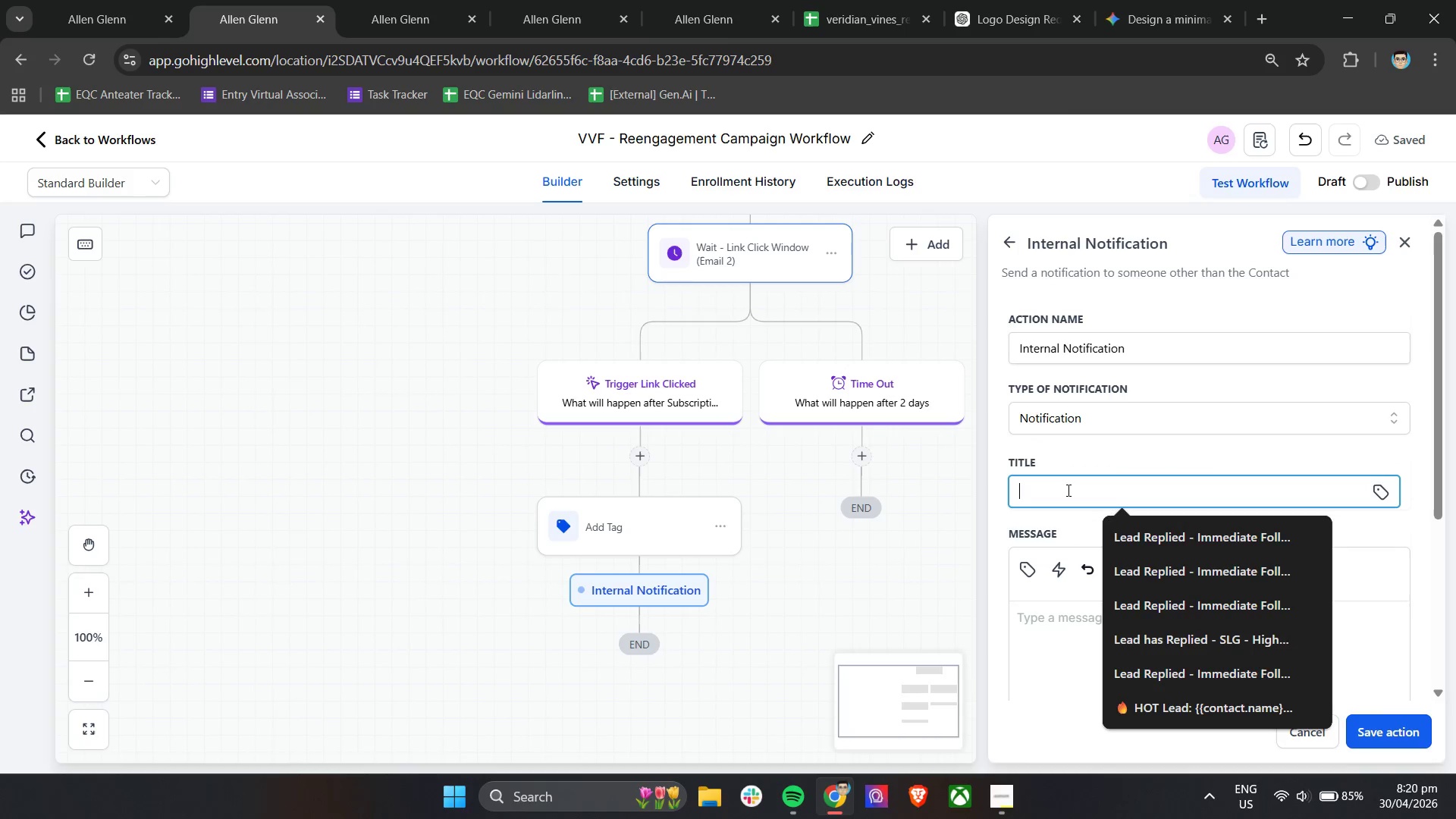 
type(High - )
key(Backspace)
key(Backspace)
key(Backspace)
type(-Intetn)
key(Backspace)
key(Backspace)
type(nt )
 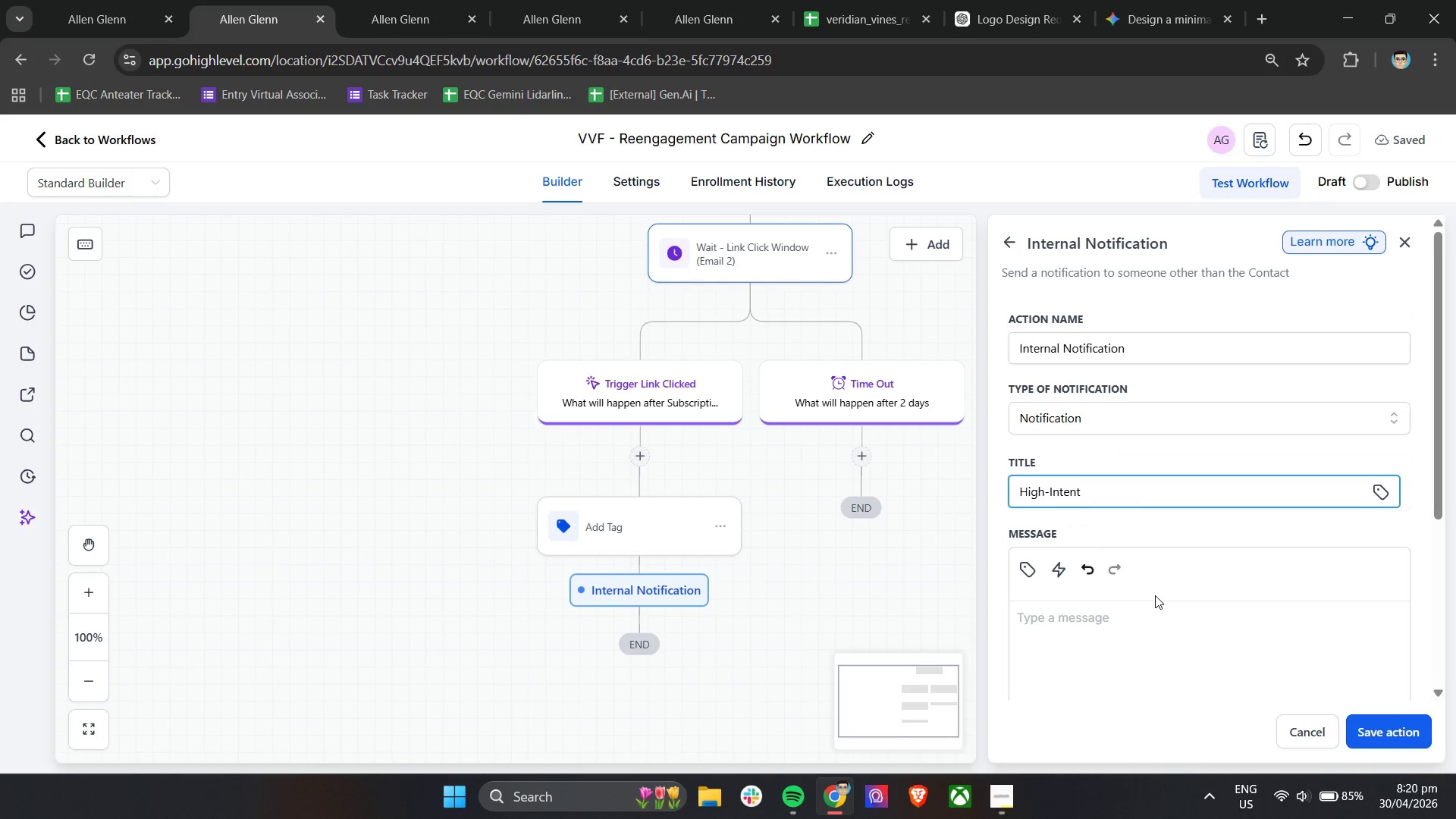 
type(Lead Detected - Veri)
key(Backspace)
type(dian Vines )
 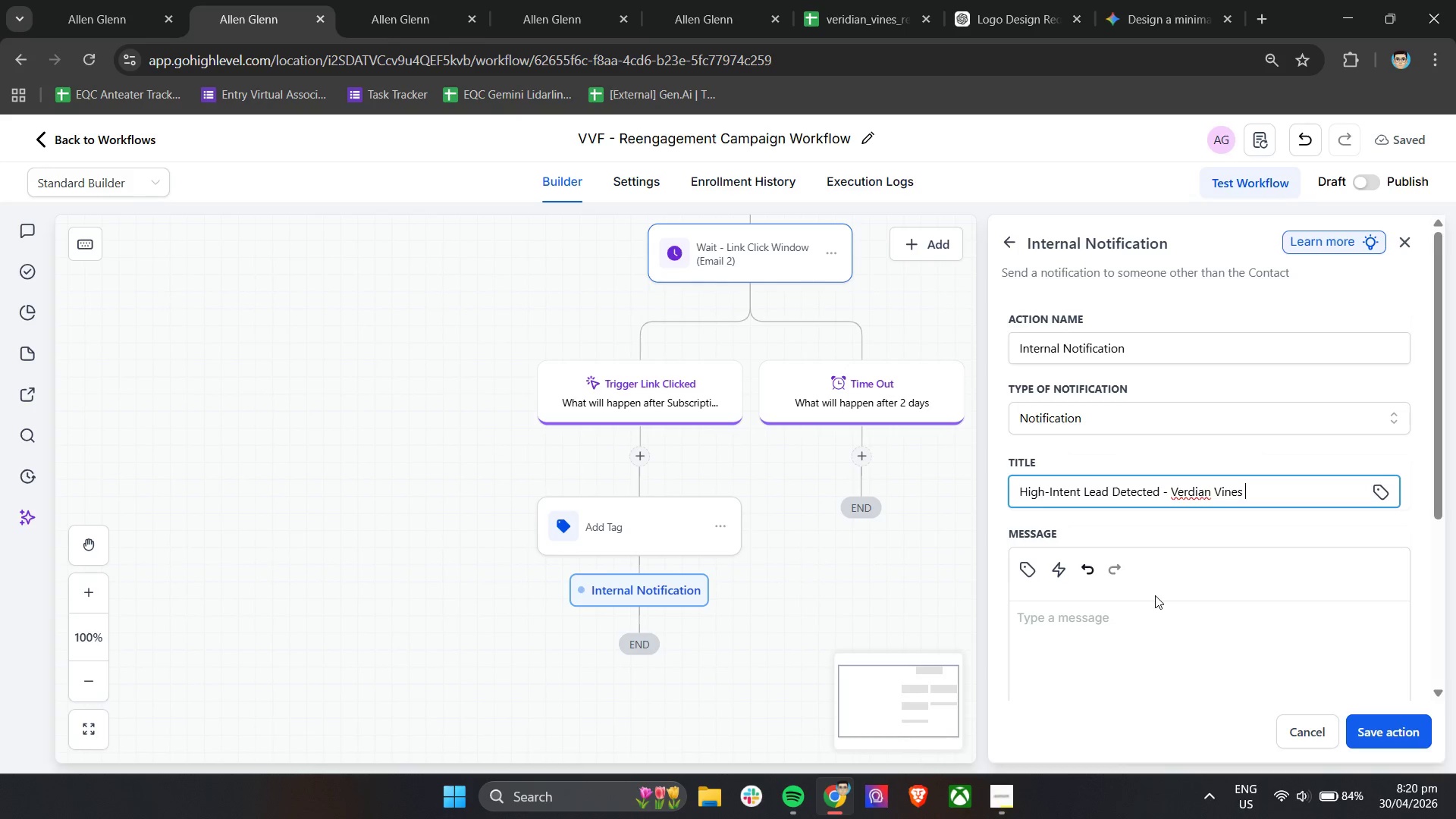 
wait(5.02)
 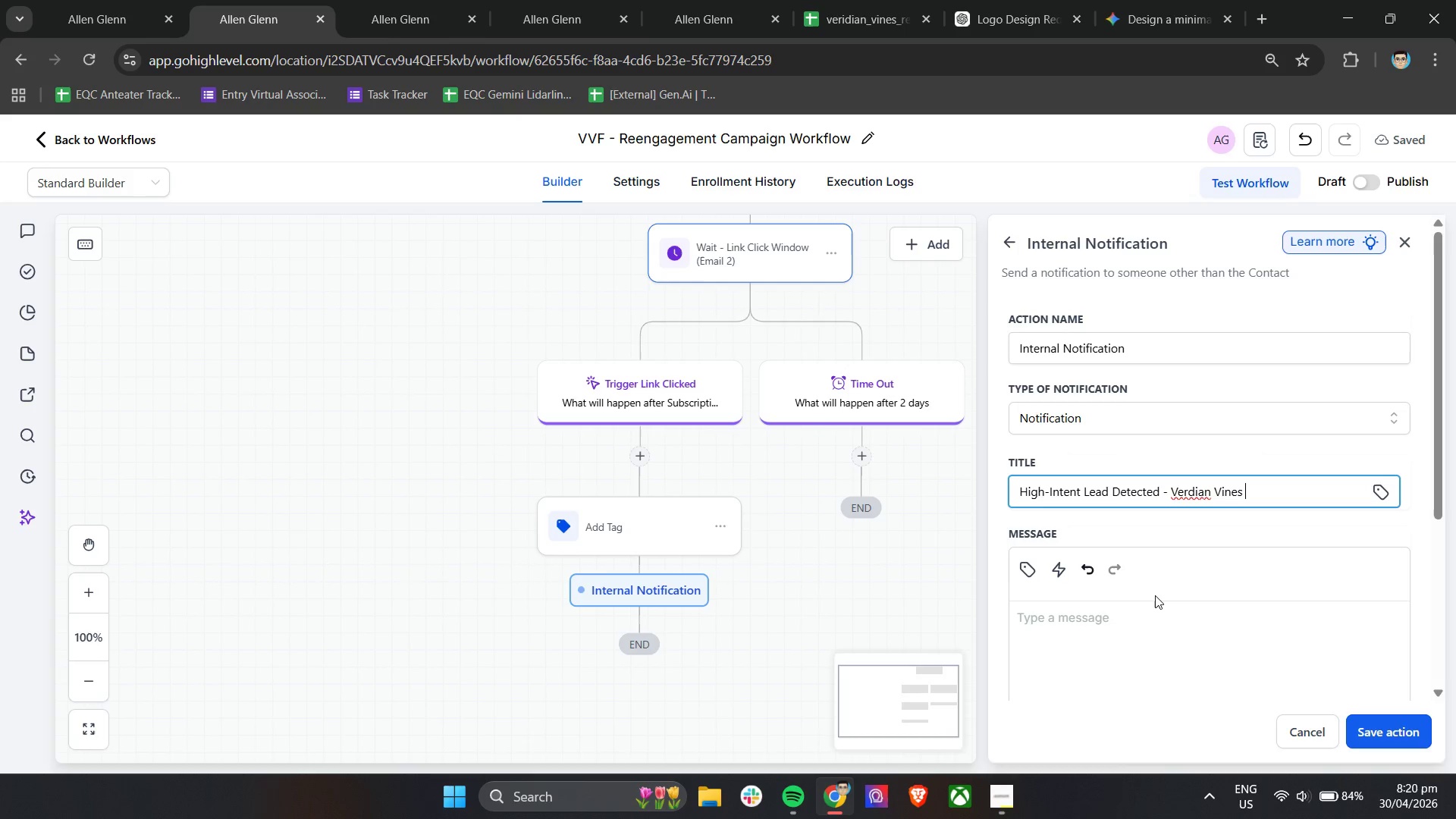 
type(& Fromage)
 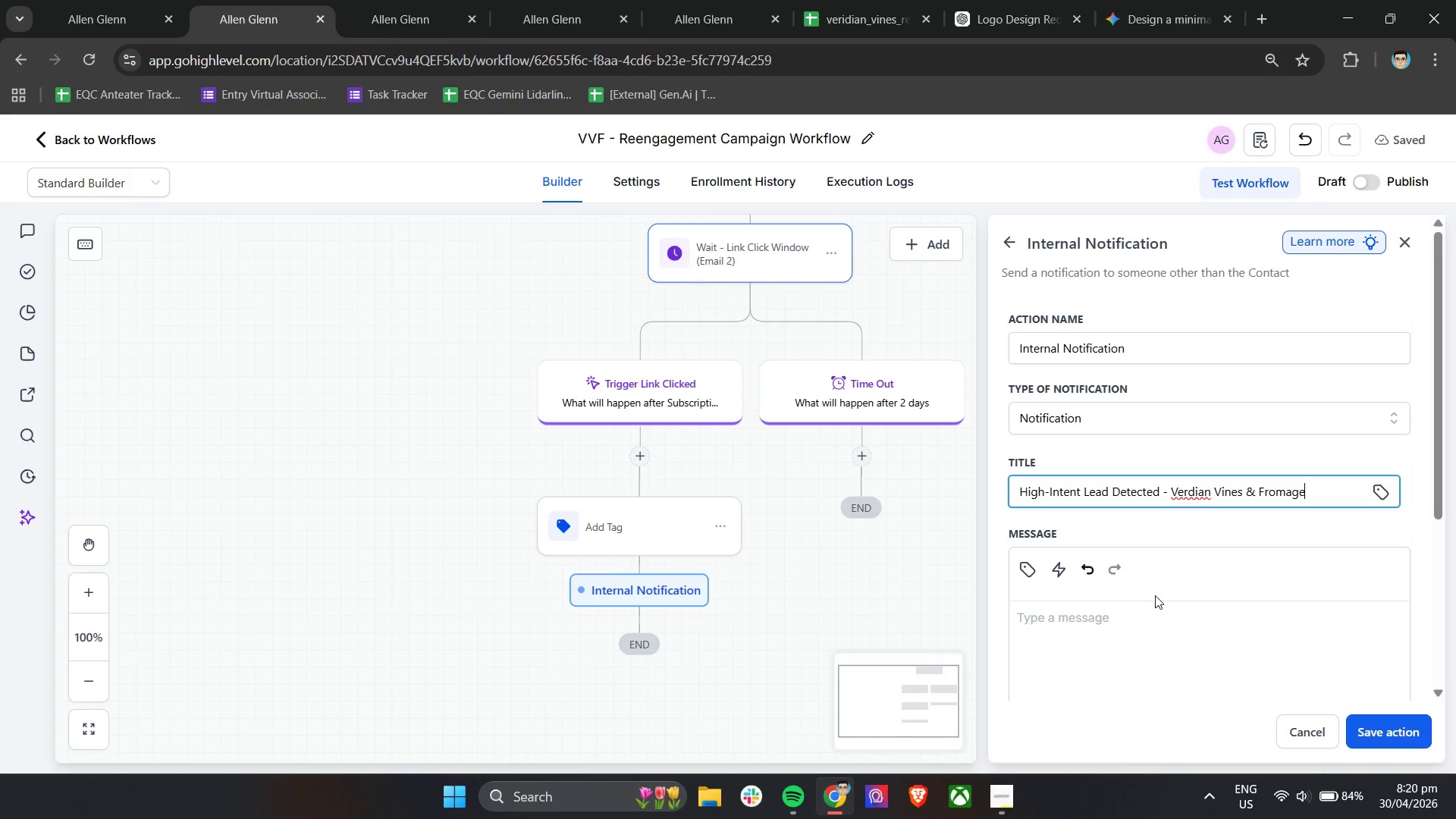 
wait(27.3)
 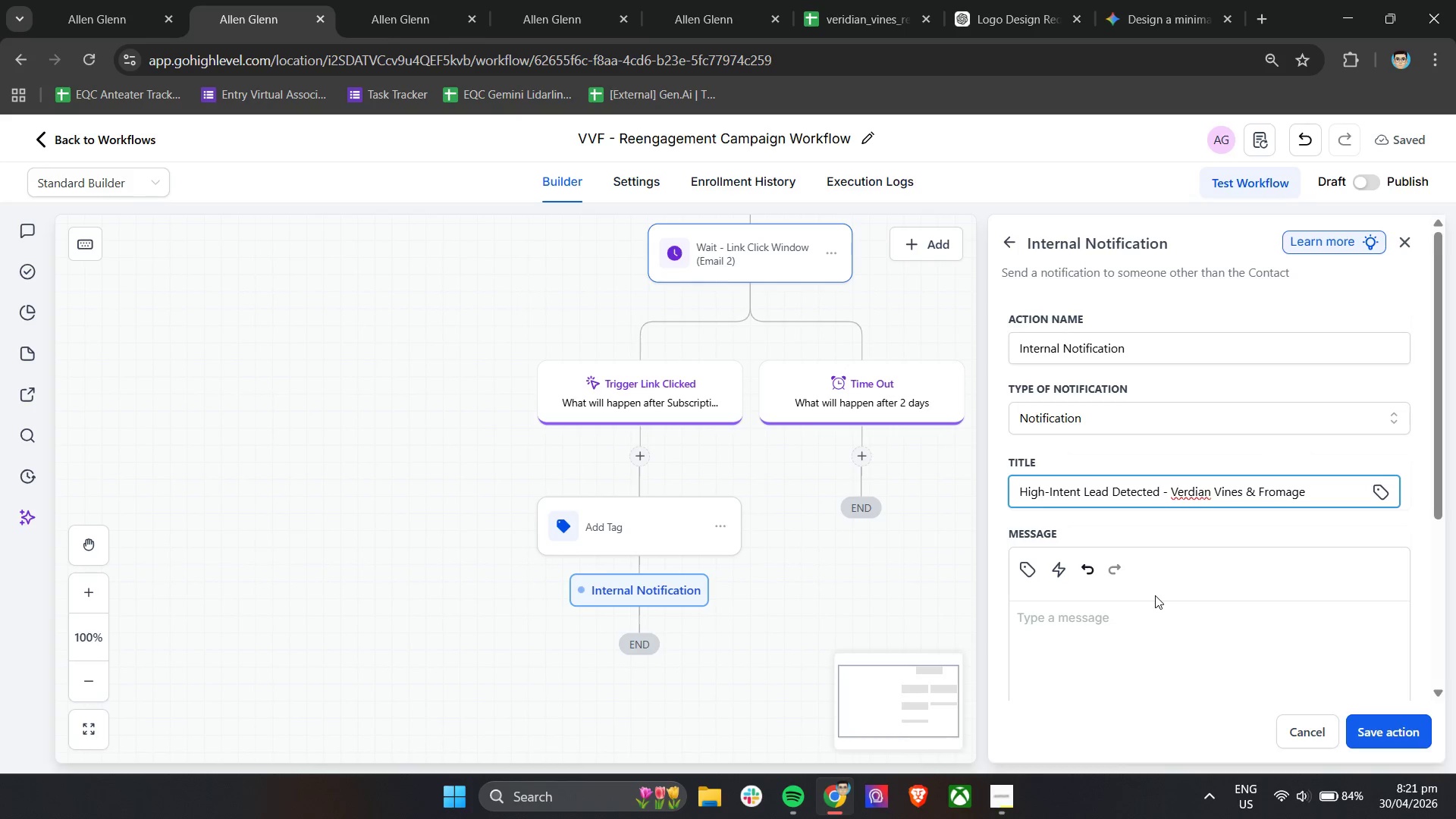 
left_click([1179, 491])
 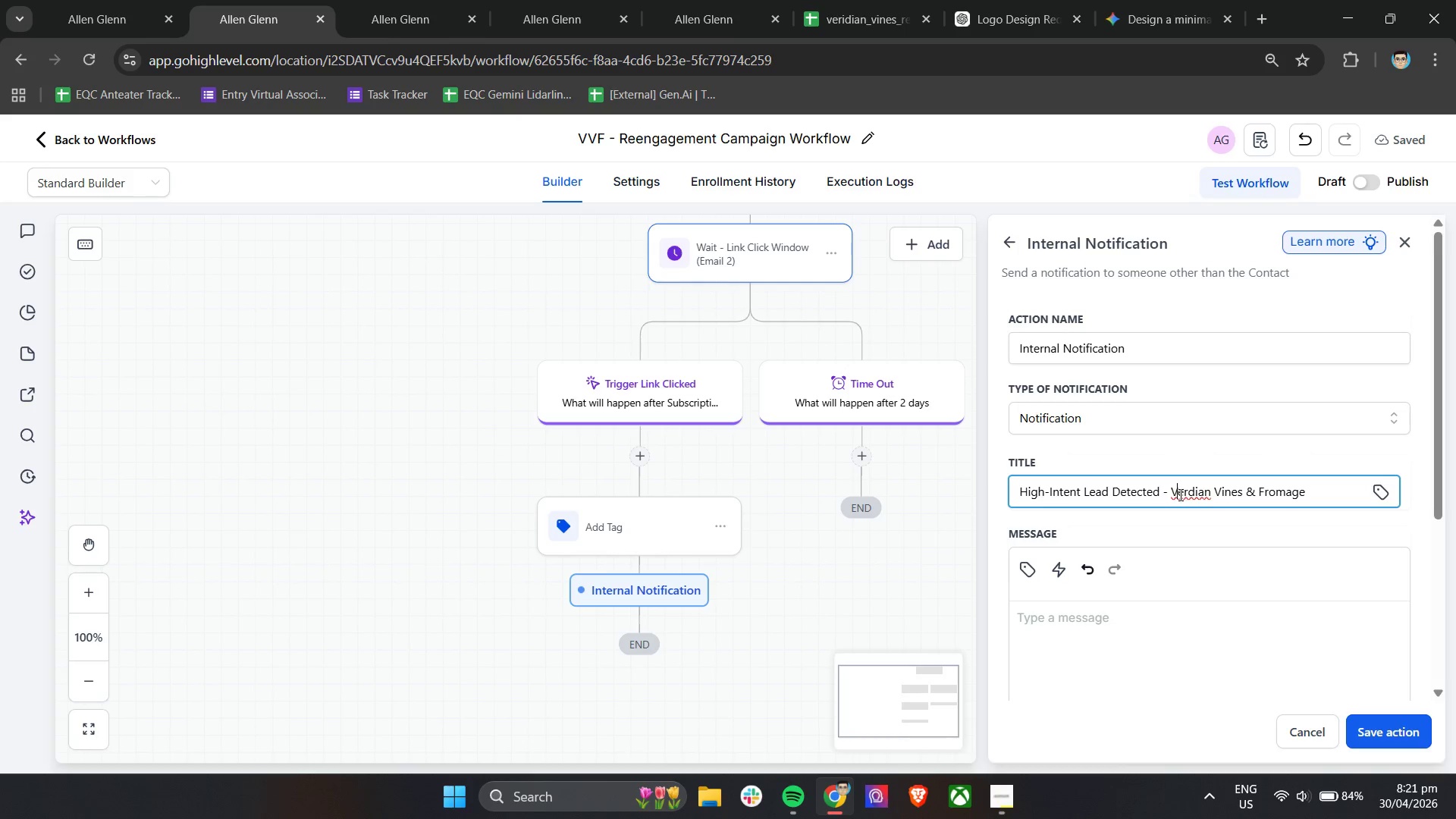 
left_click([1107, 516])
 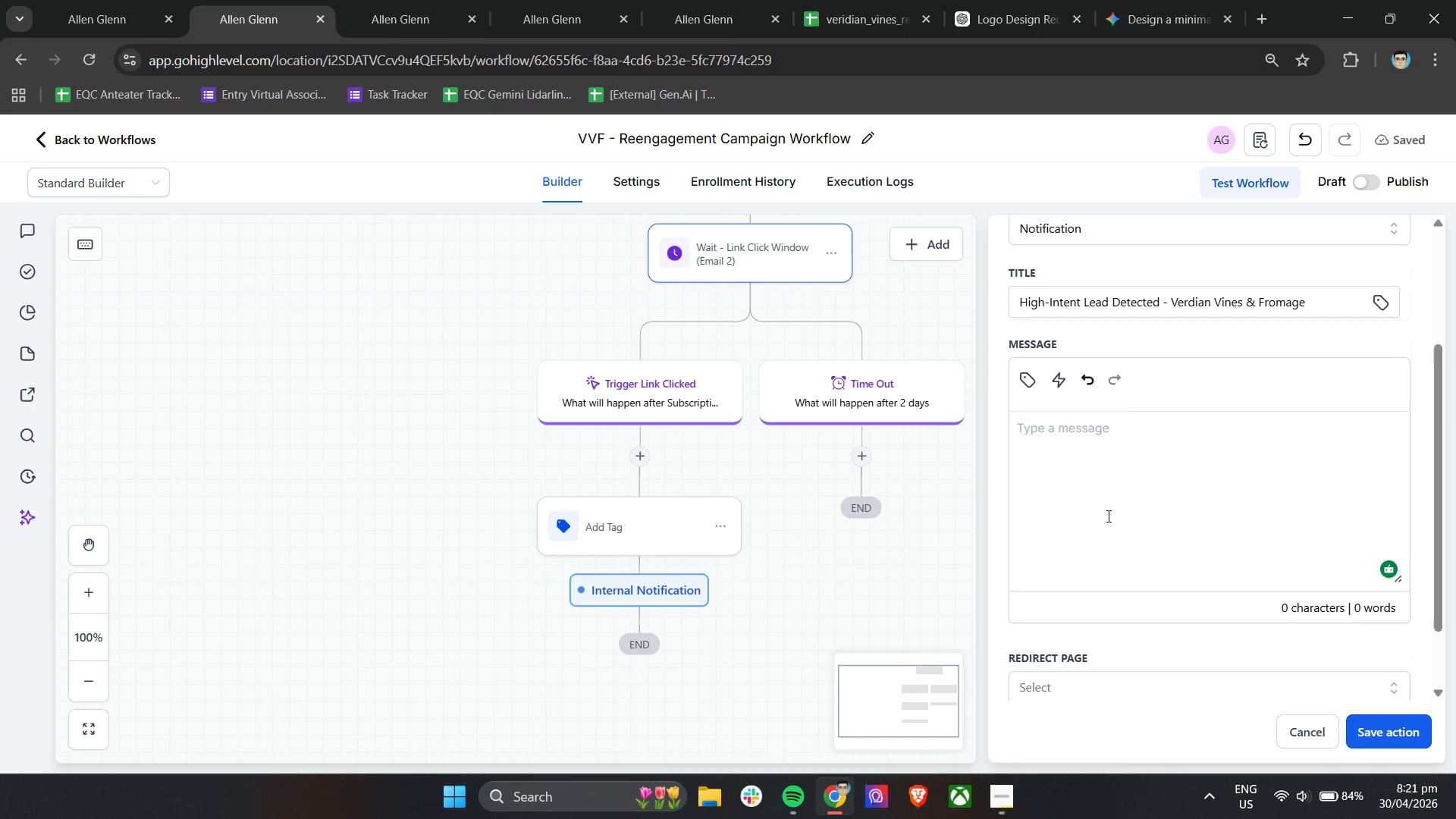 
scroll: coordinate [1098, 535], scroll_direction: down, amount: 2.0
 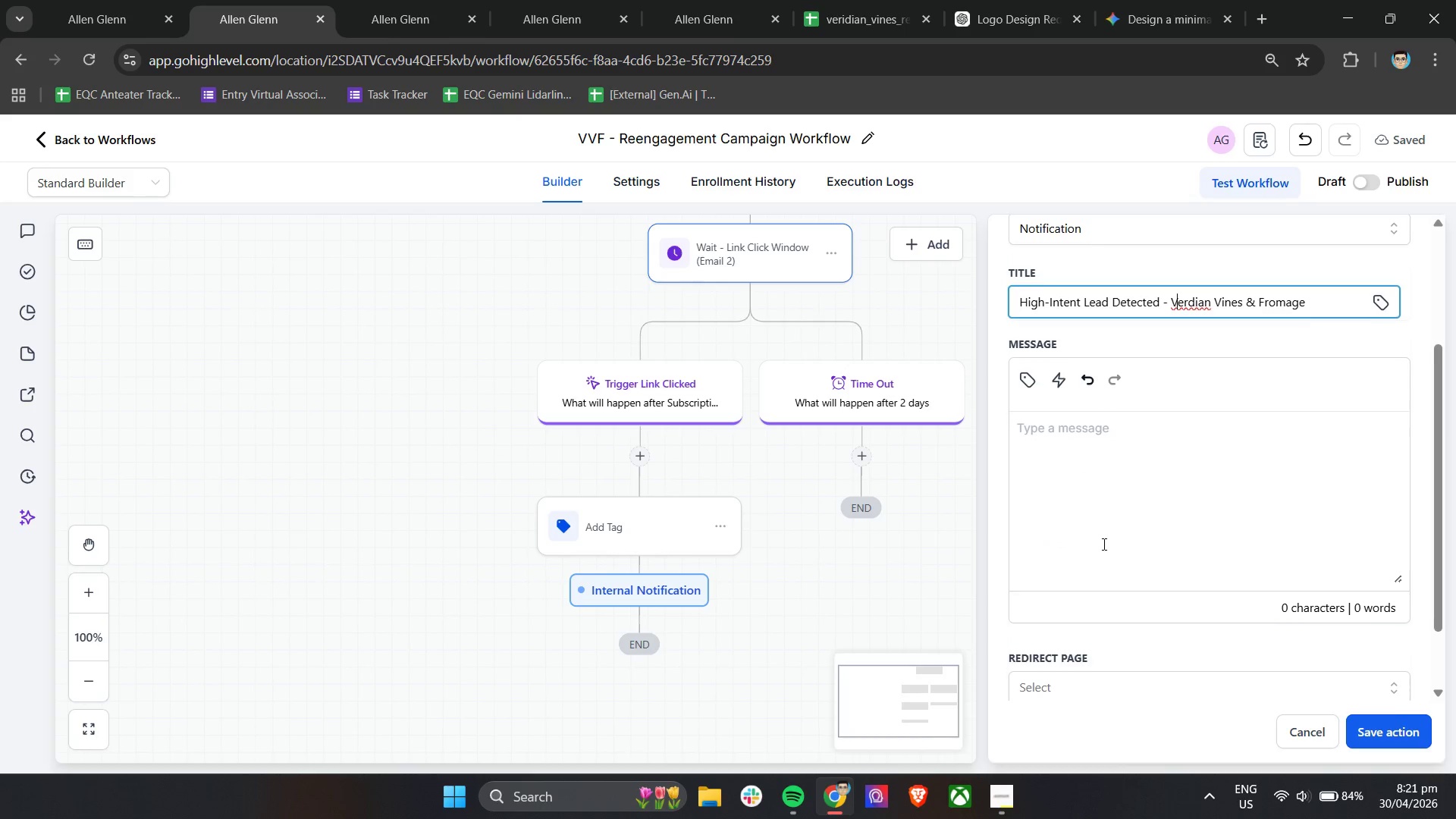 
wait(10.07)
 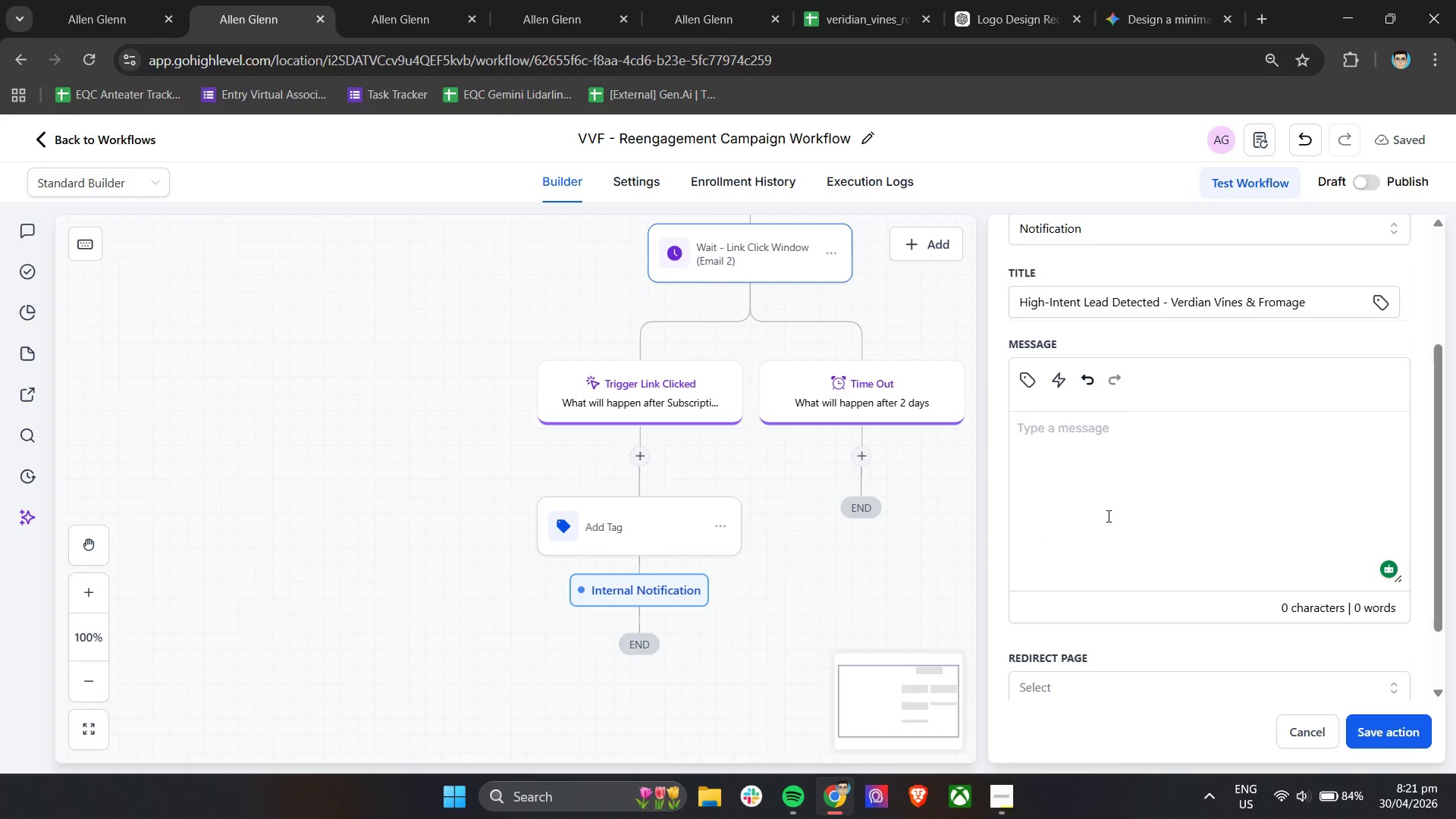 
left_click([1173, 490])
 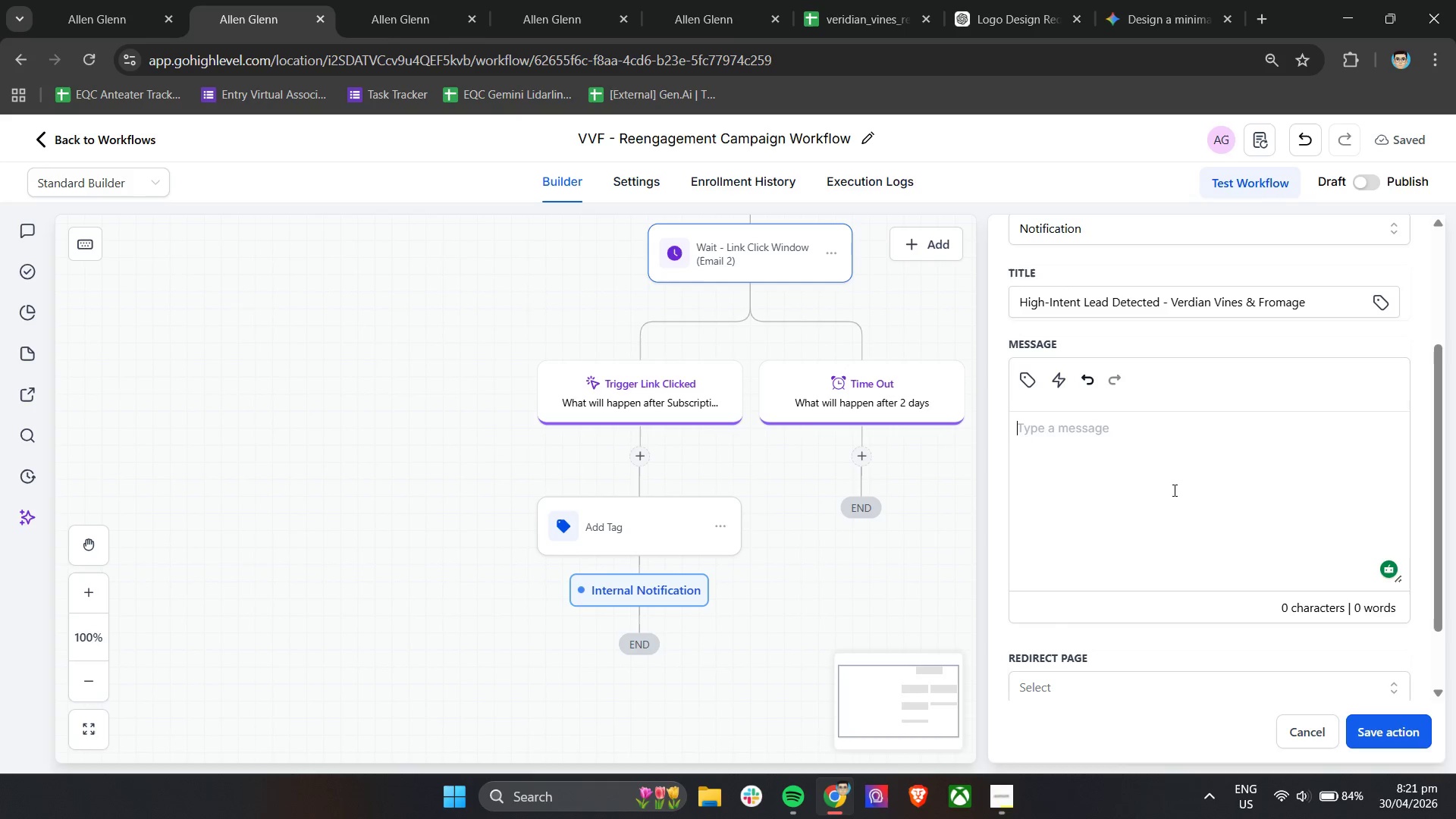 
type(A high-intent lead has been inde)
key(Backspace)
key(Backspace)
key(Backspace)
type(dente)
key(Backspace)
type(ified from the )
 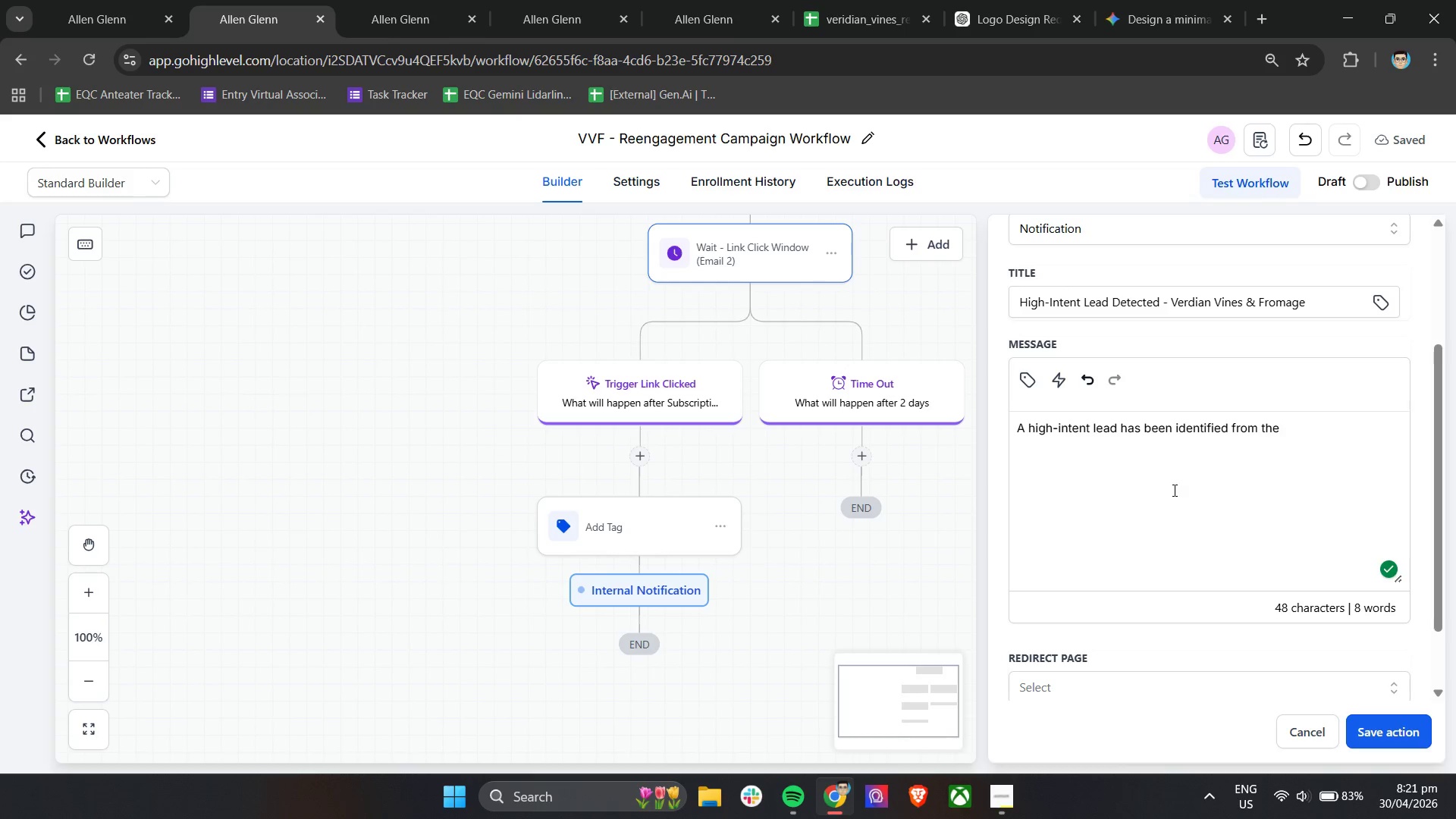 
wait(9.11)
 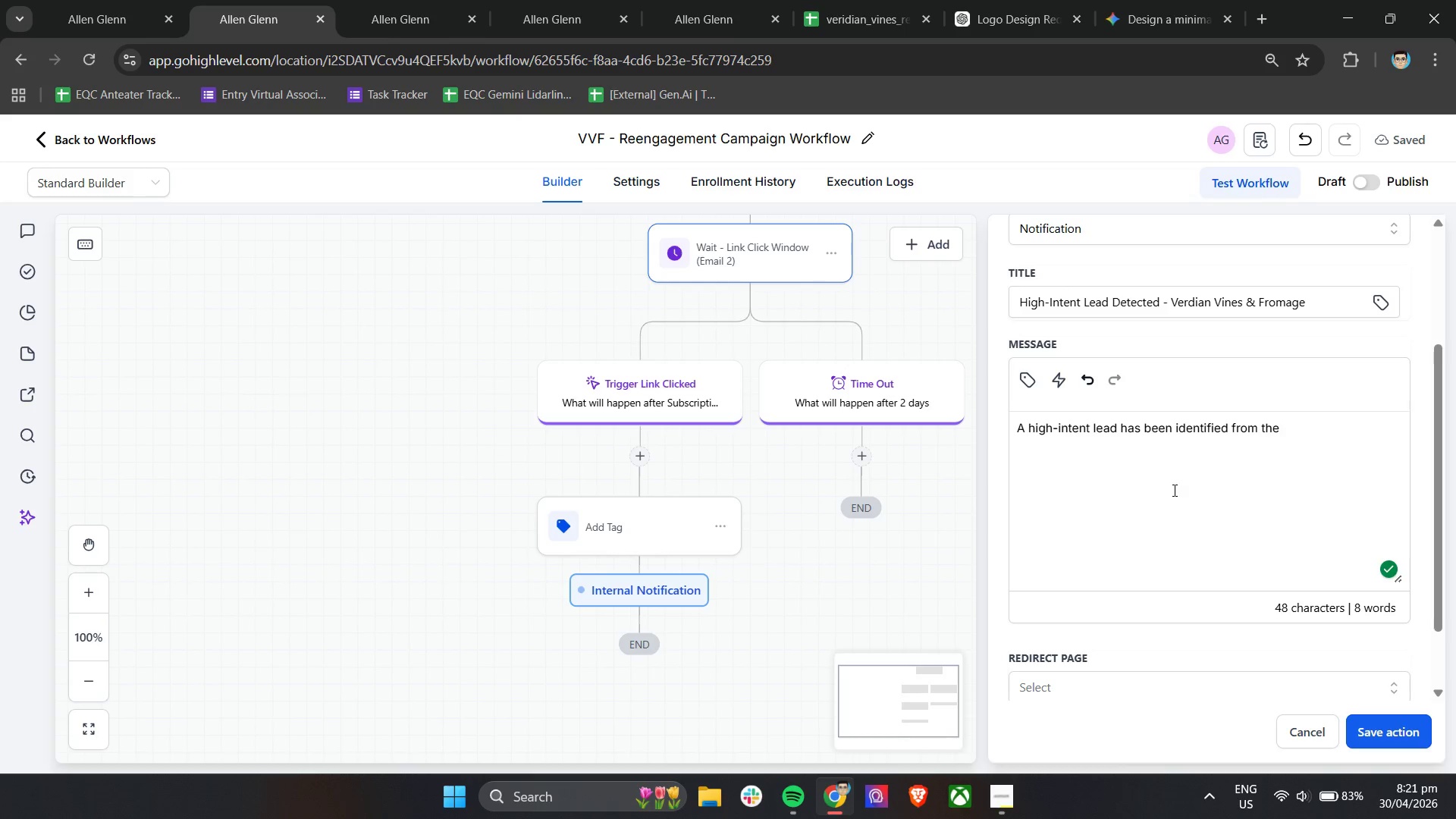 
type(re-engagement campaign.)
 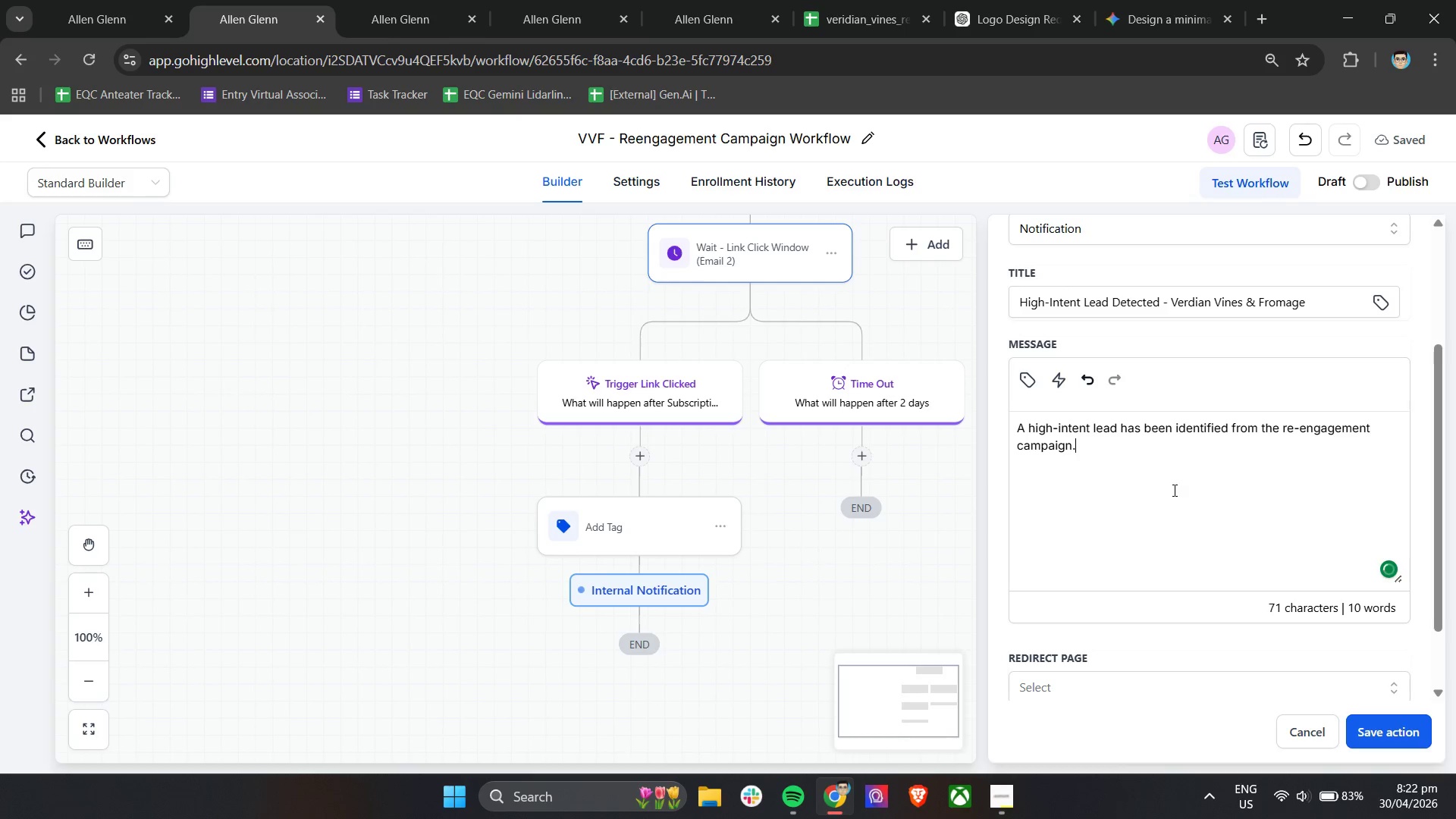 
key(Enter)
 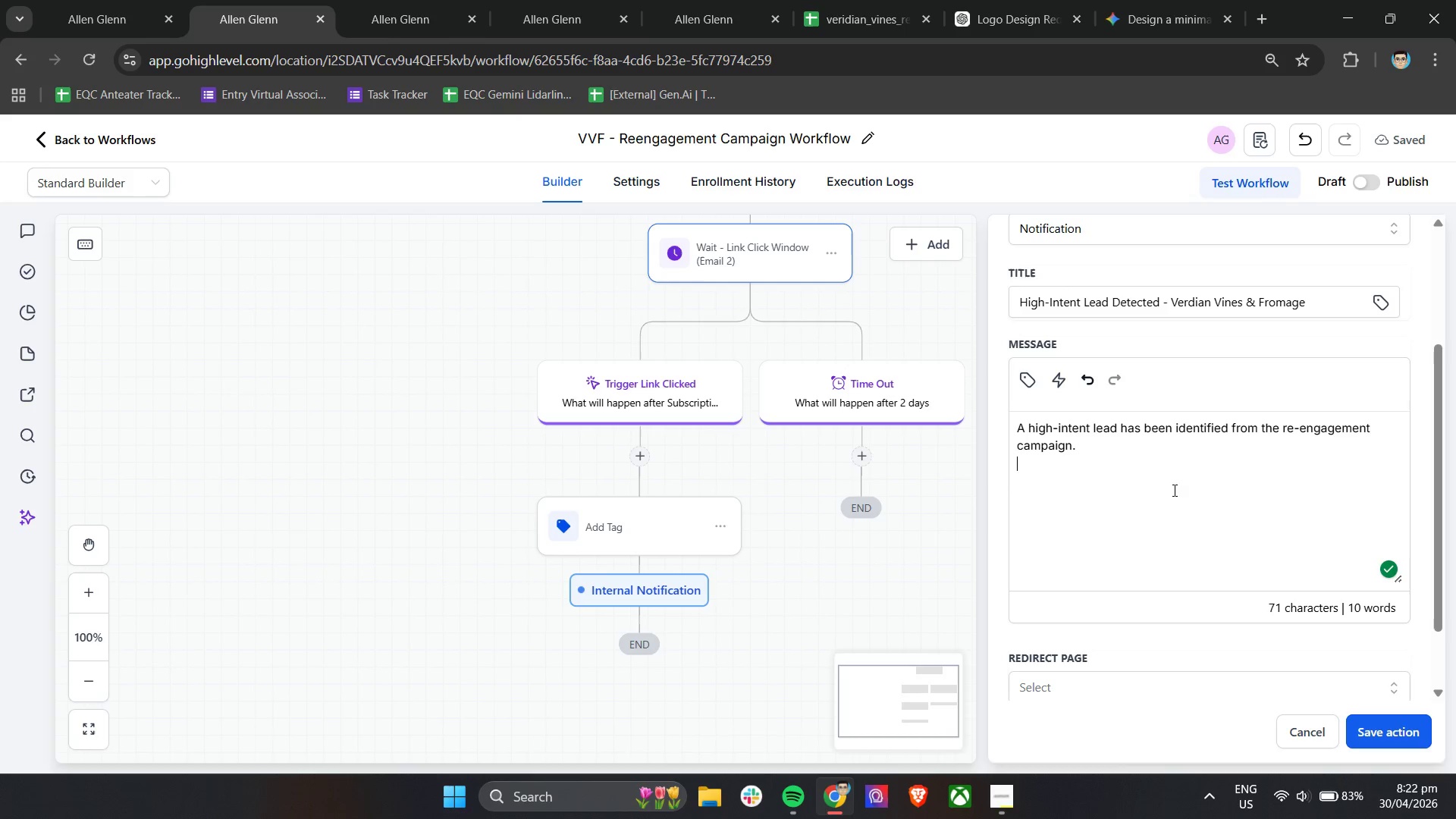 
key(Enter)
 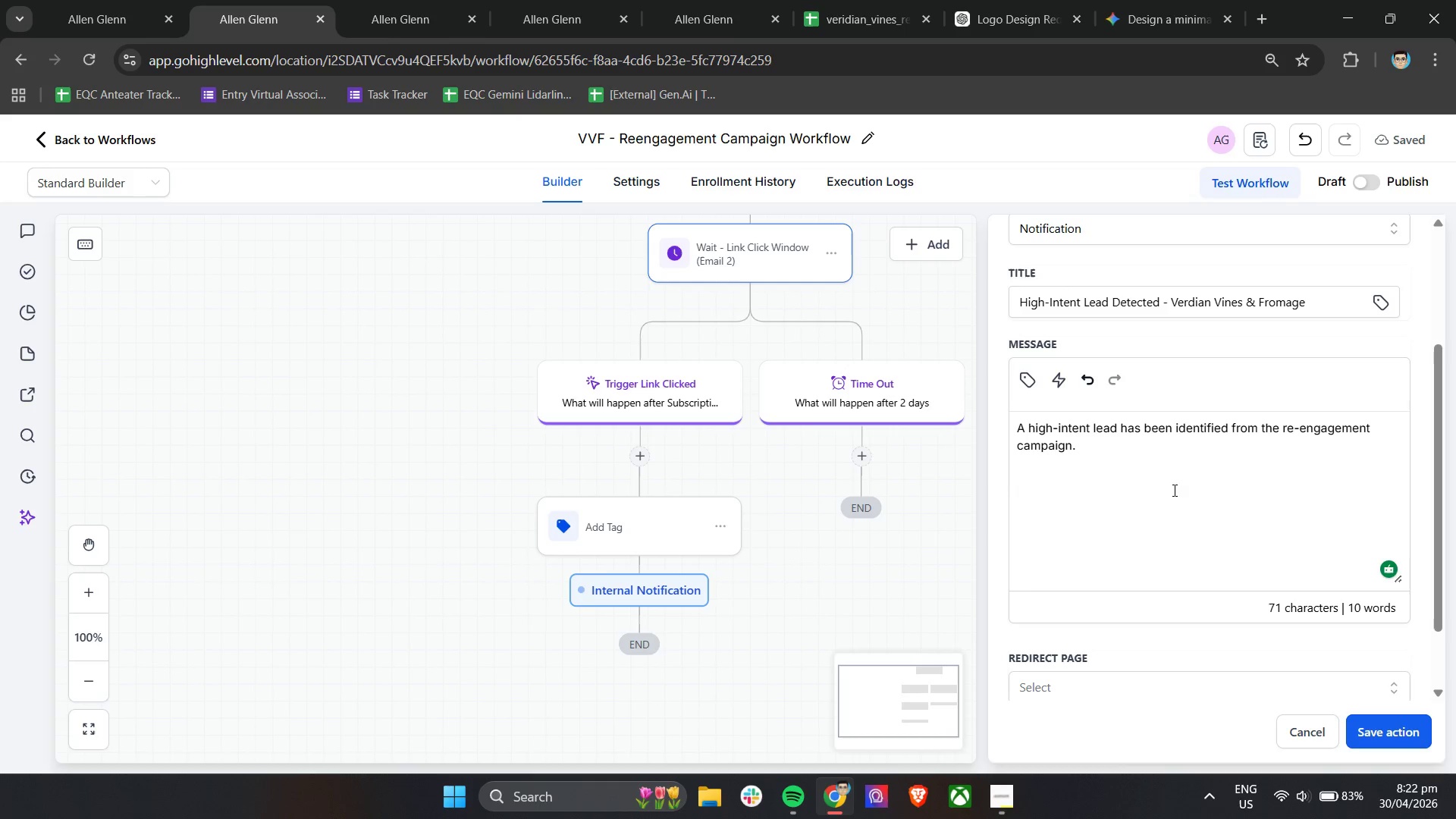 
wait(6.91)
 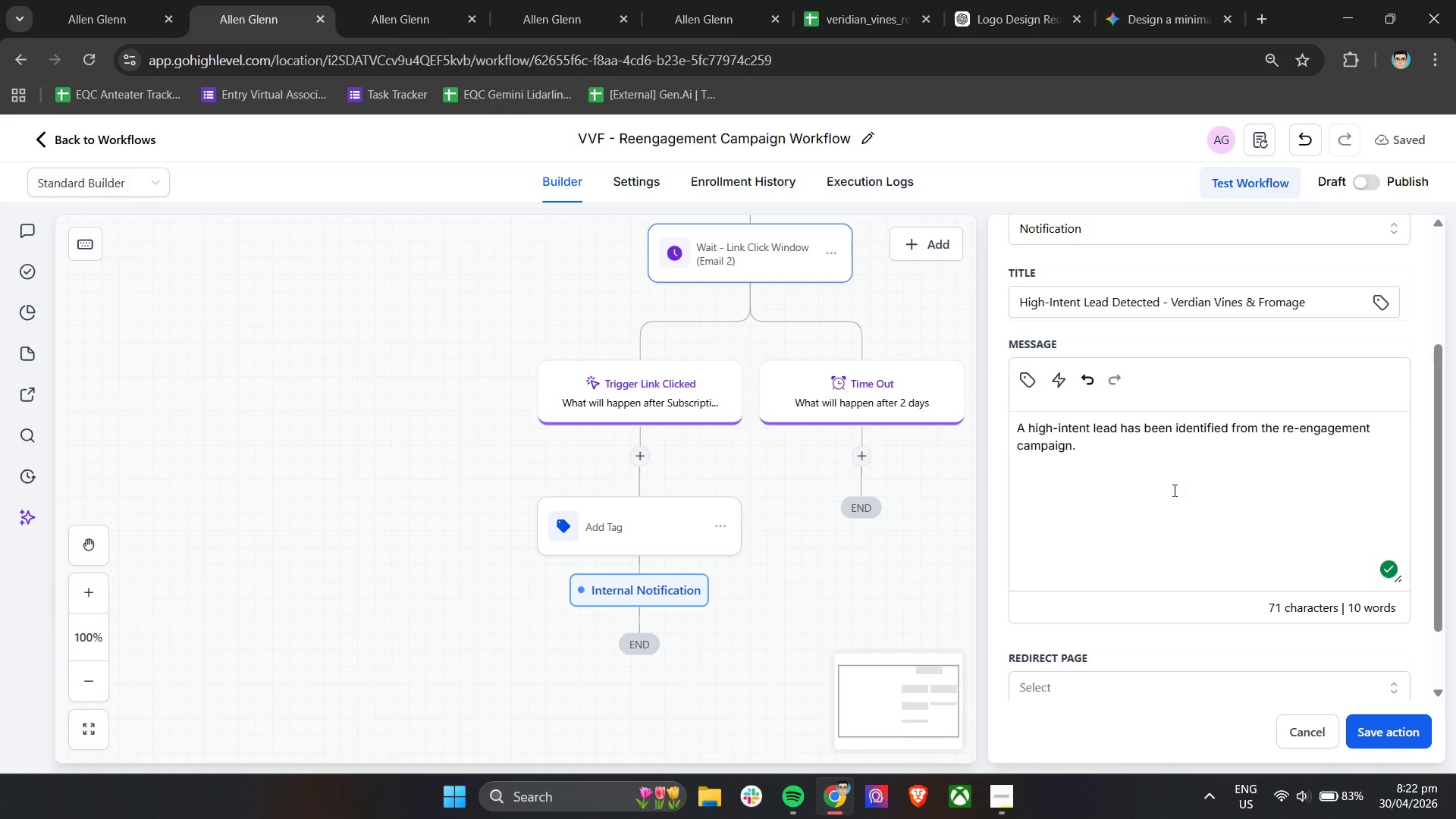 
type(Contact Details:)
 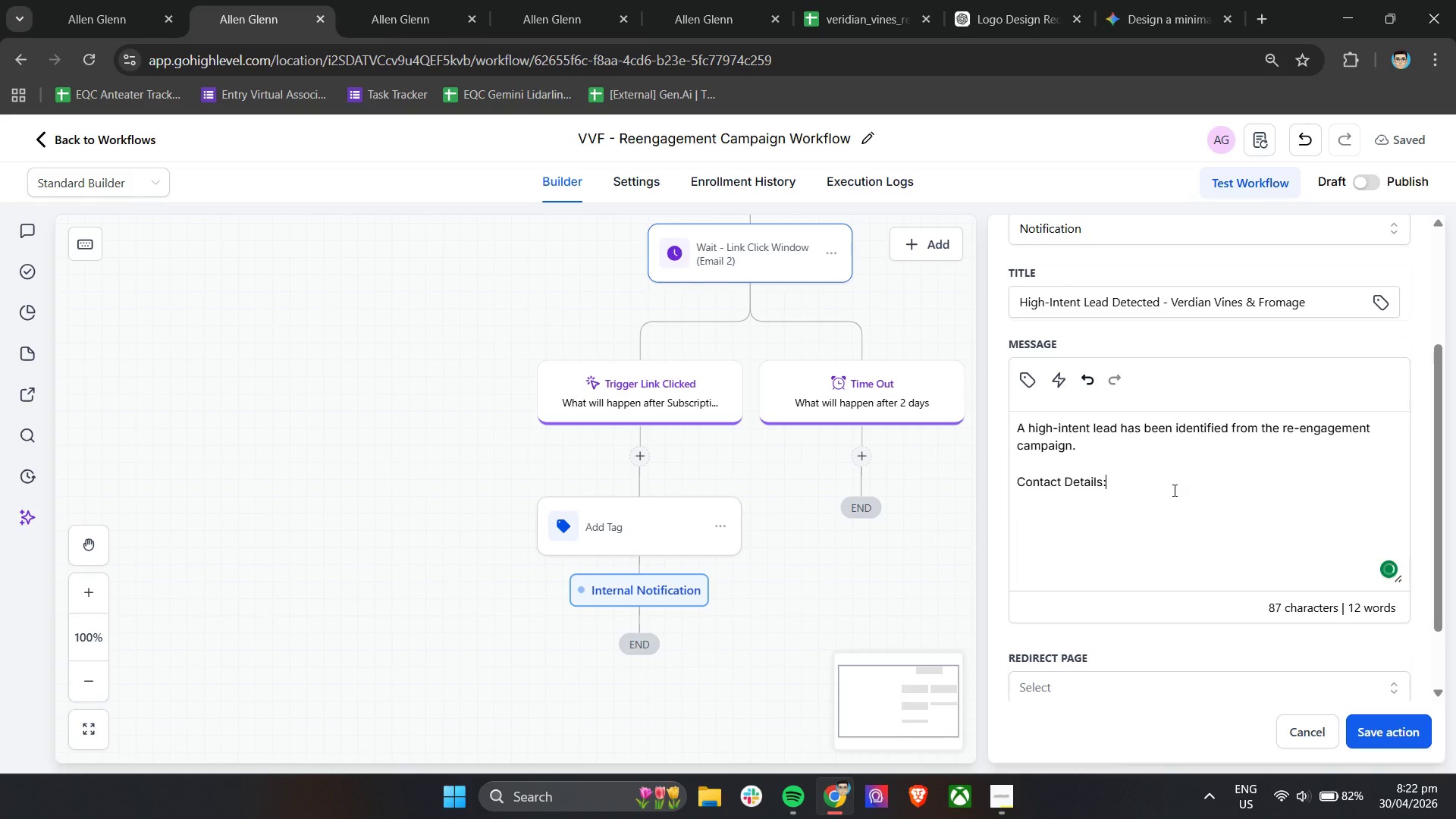 
key(Space)
 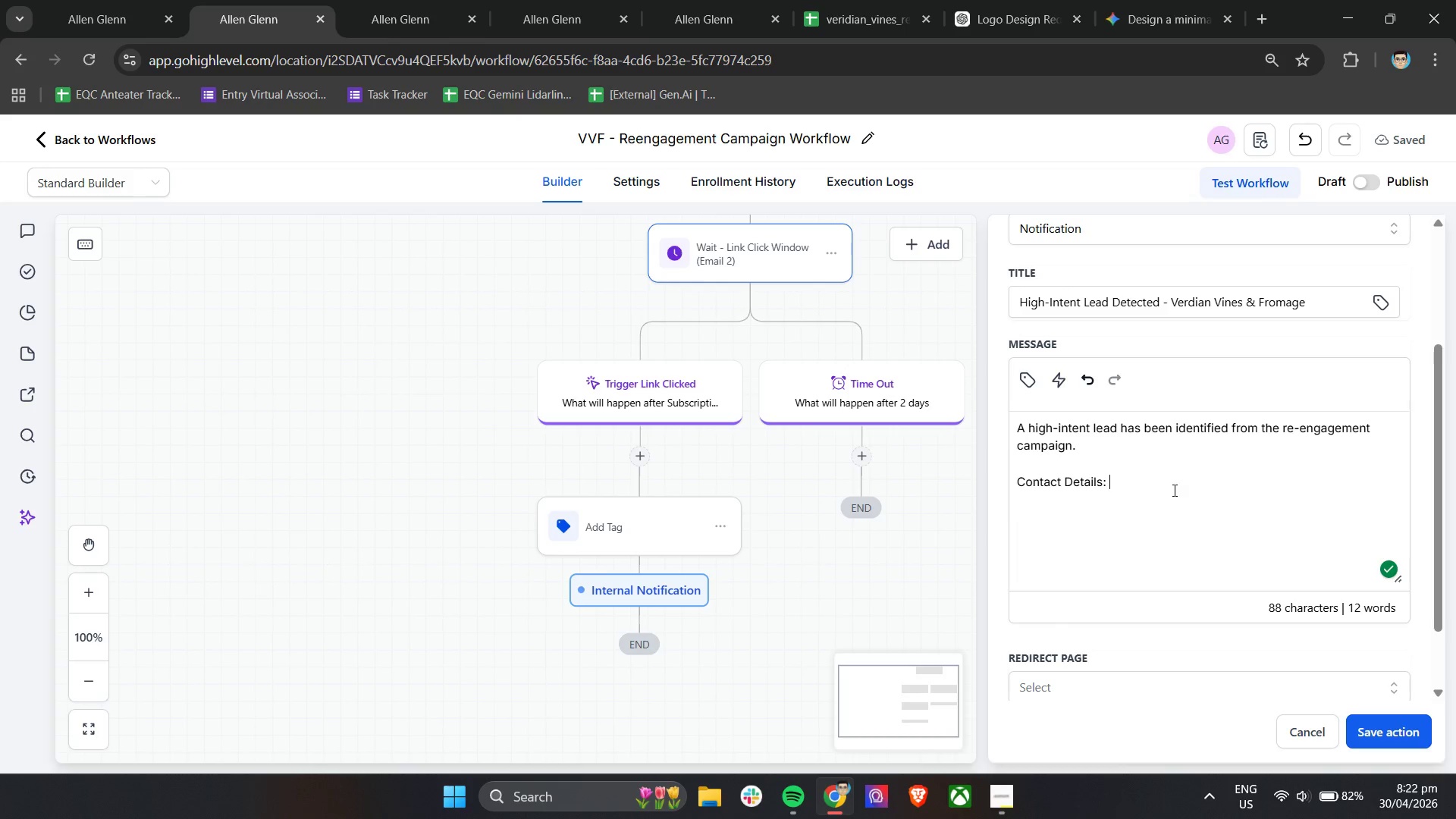 
key(Shift+N)
 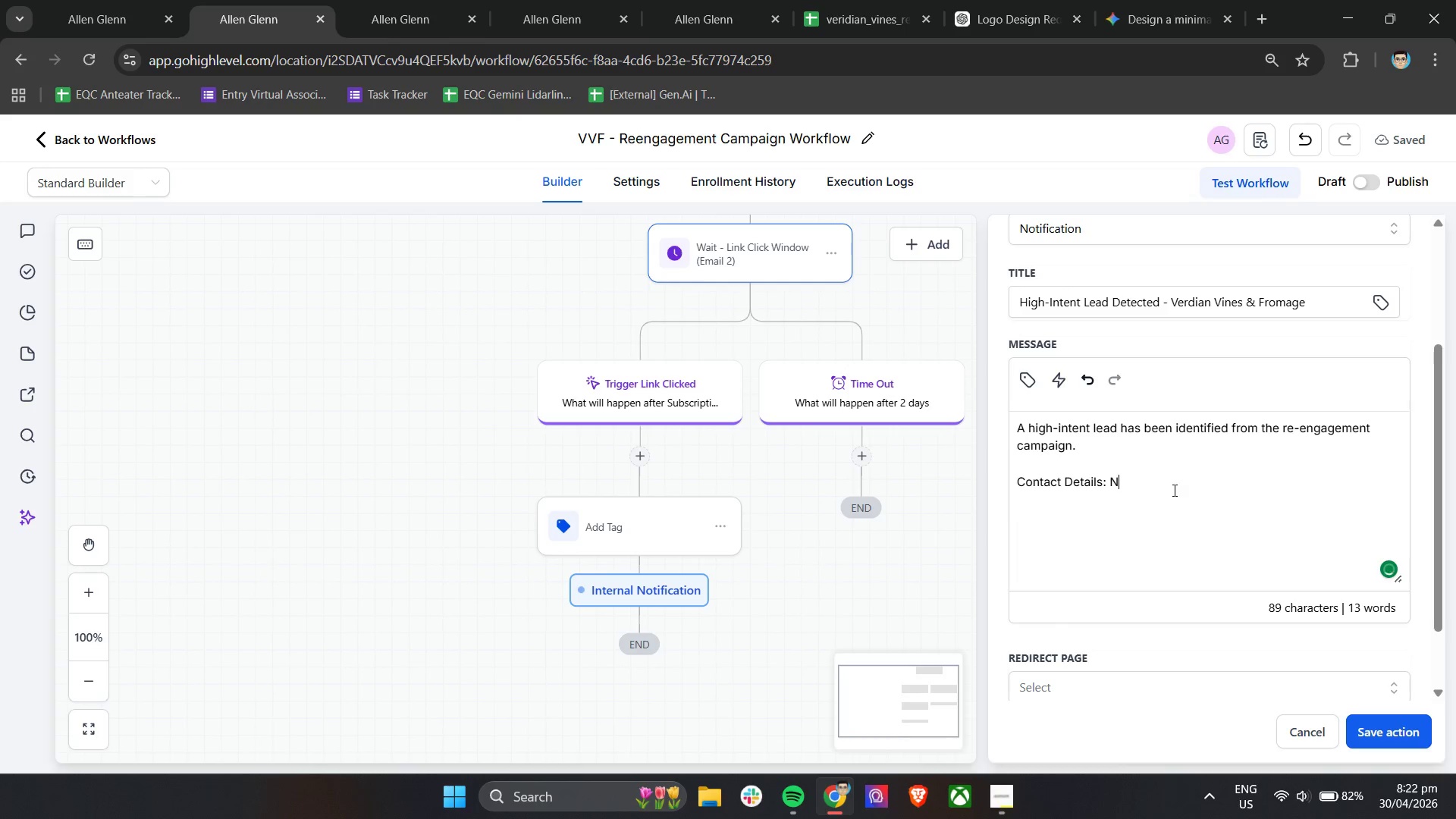 
key(Backspace)
 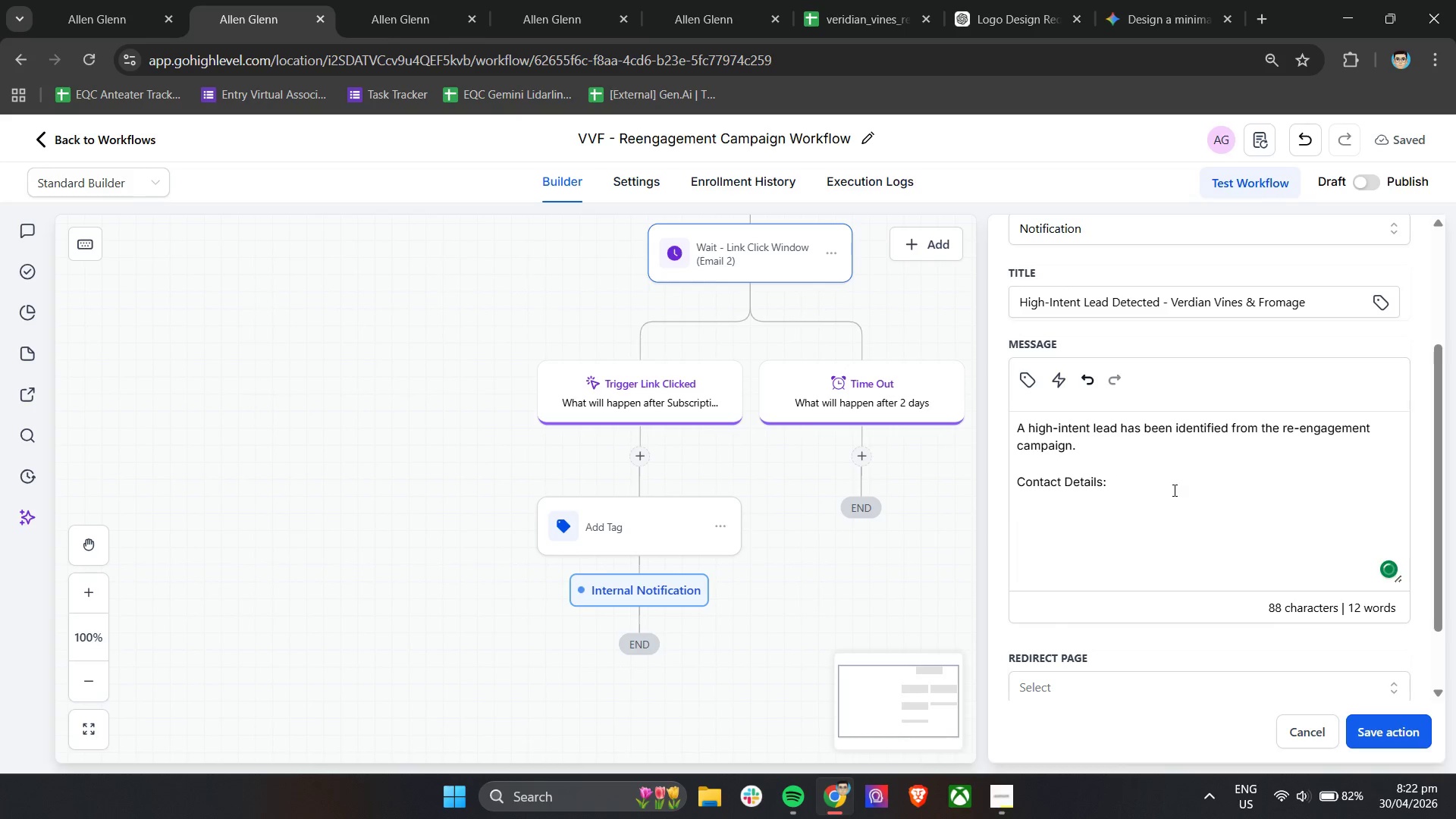 
key(Backspace)
 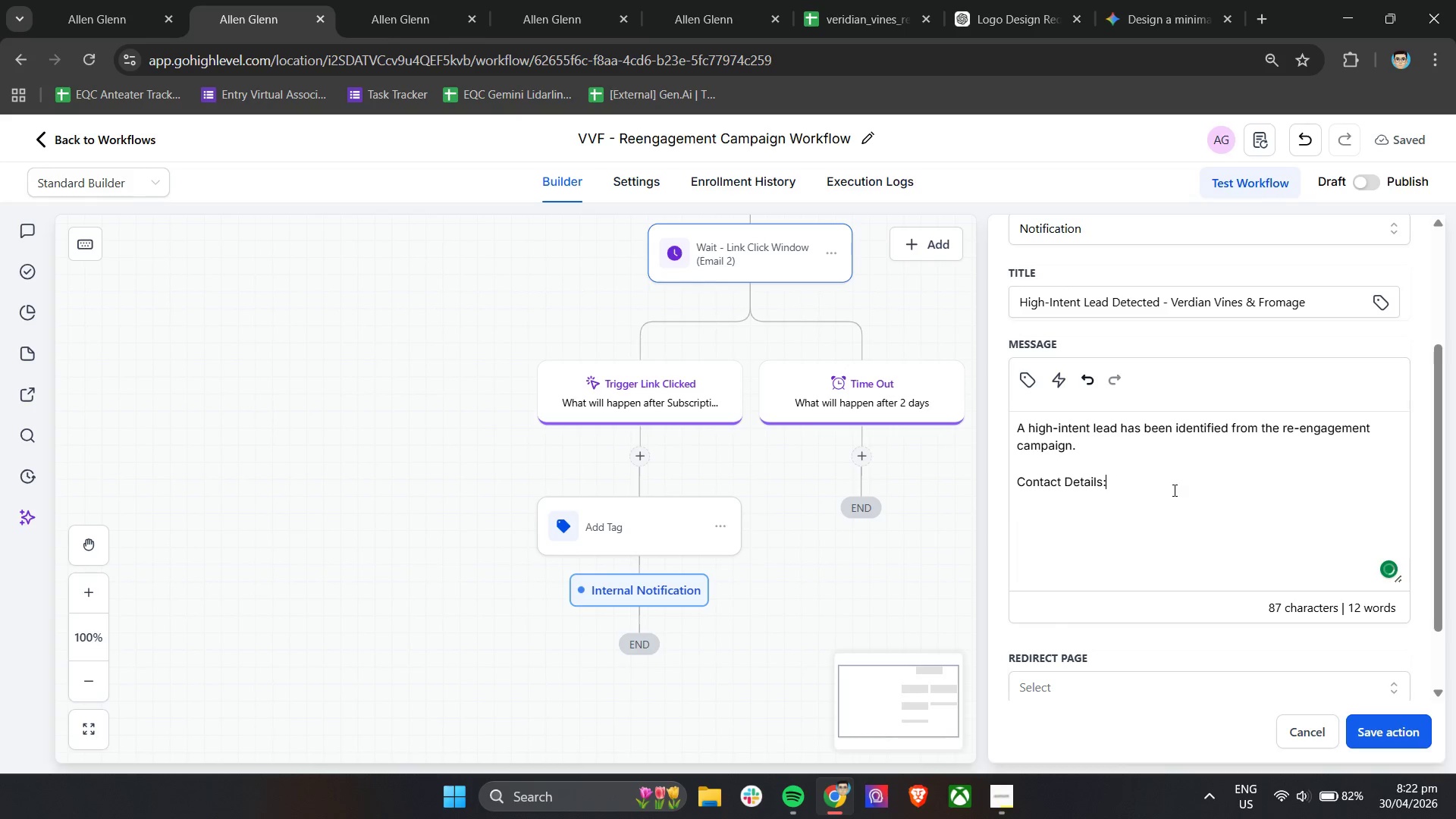 
key(Enter)
 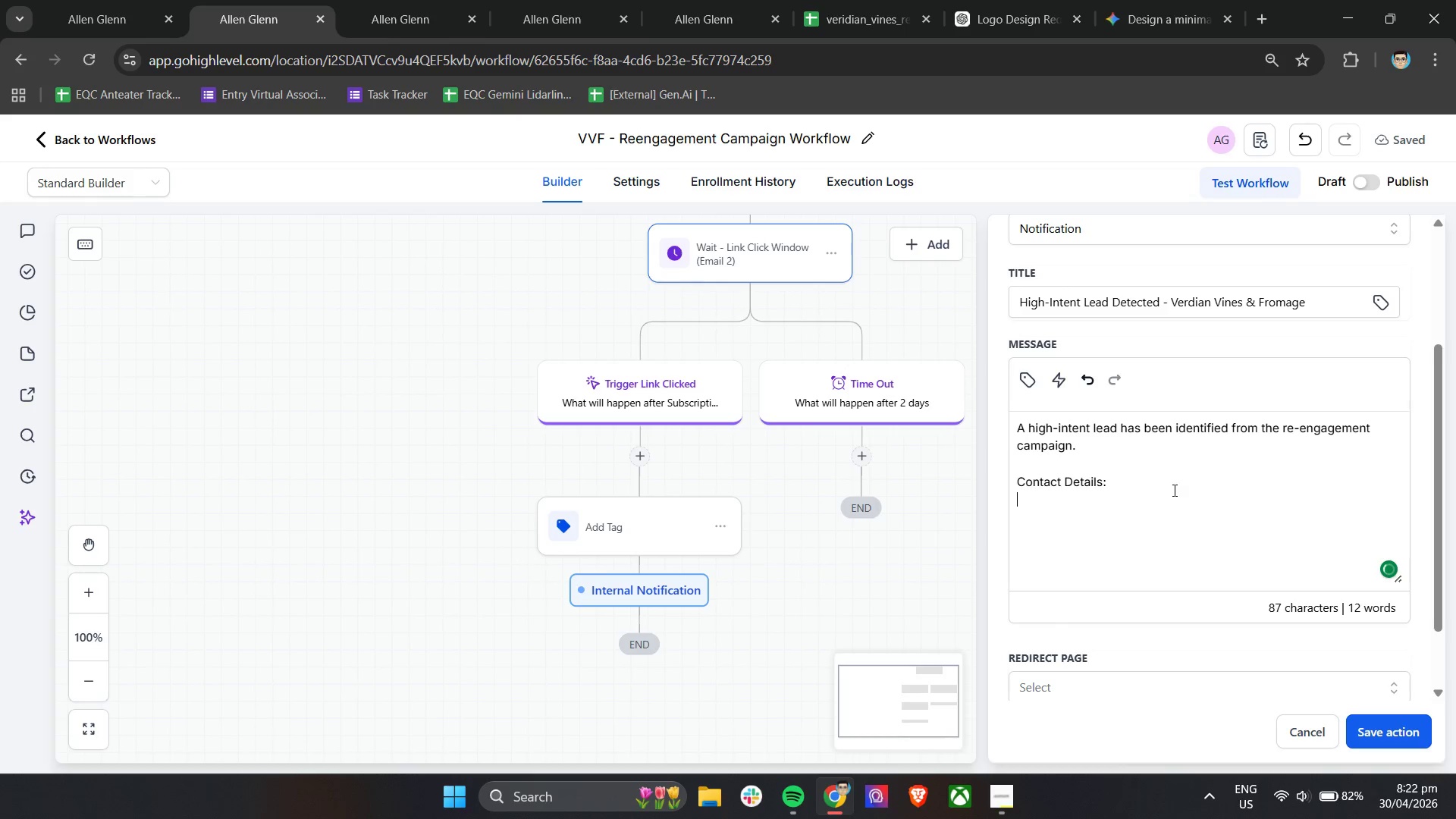 
type(Name: )
 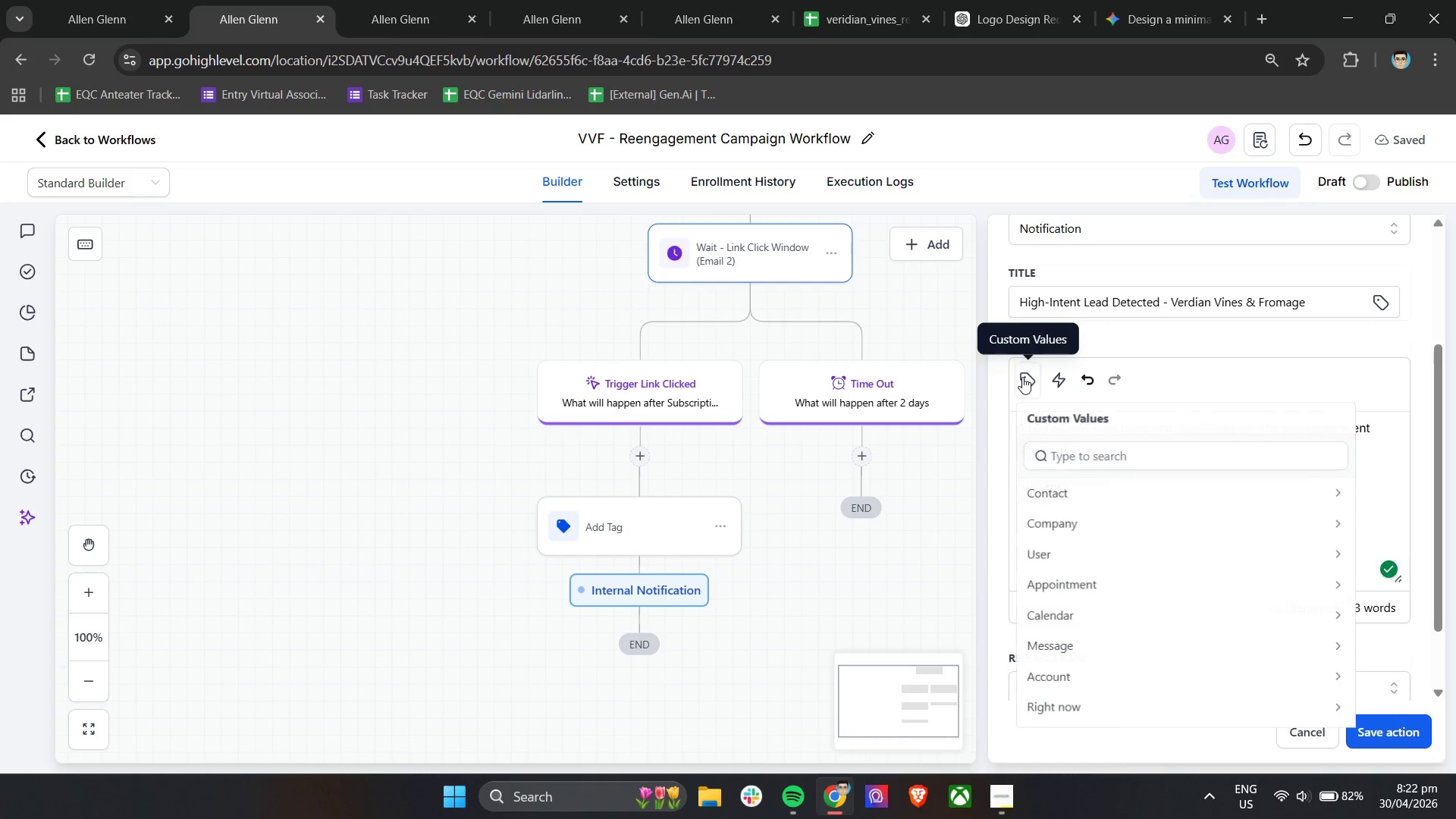 
left_click([1081, 502])
 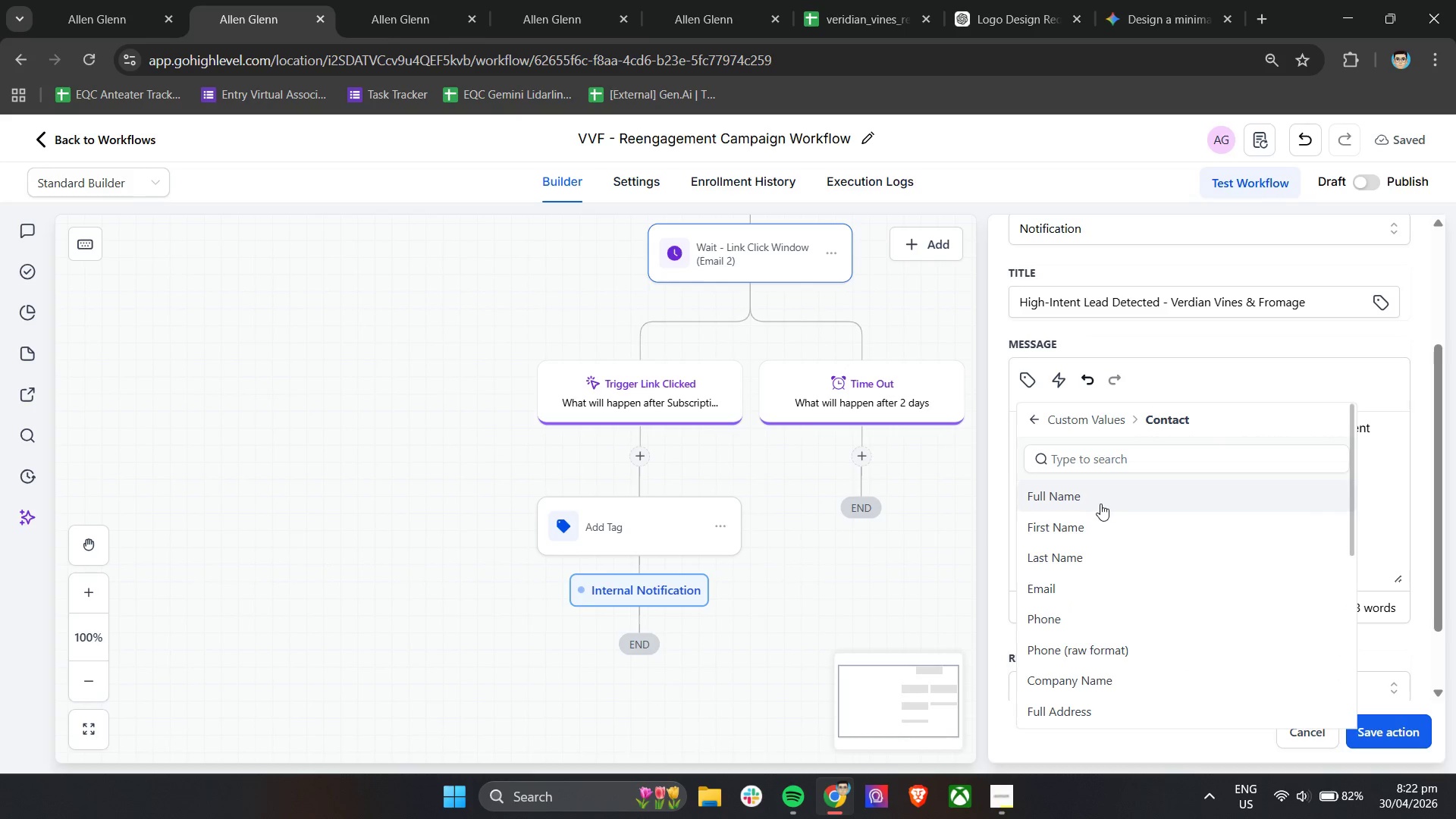 
left_click([1097, 525])
 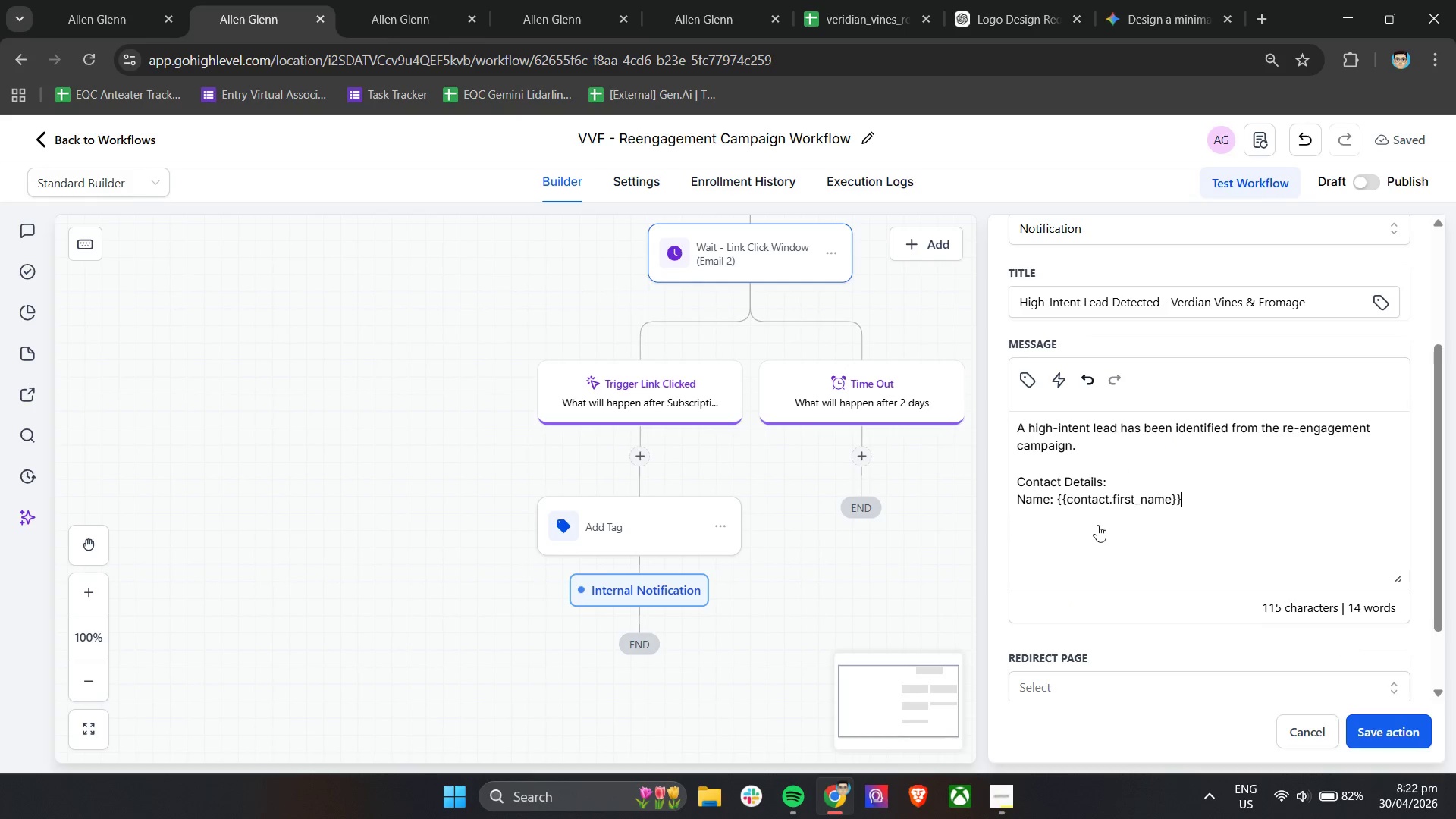 
key(Space)
 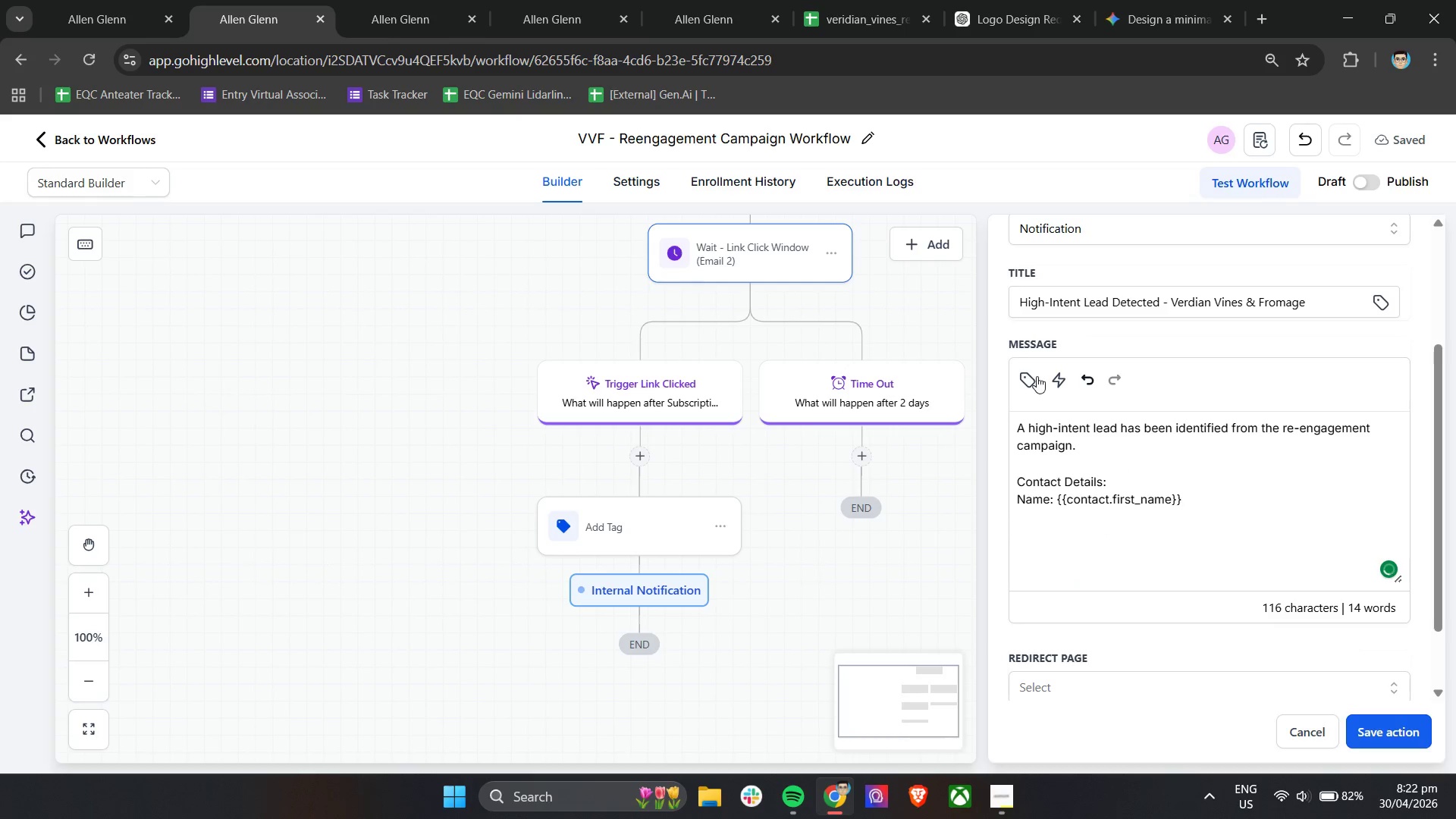 
left_click([1034, 376])
 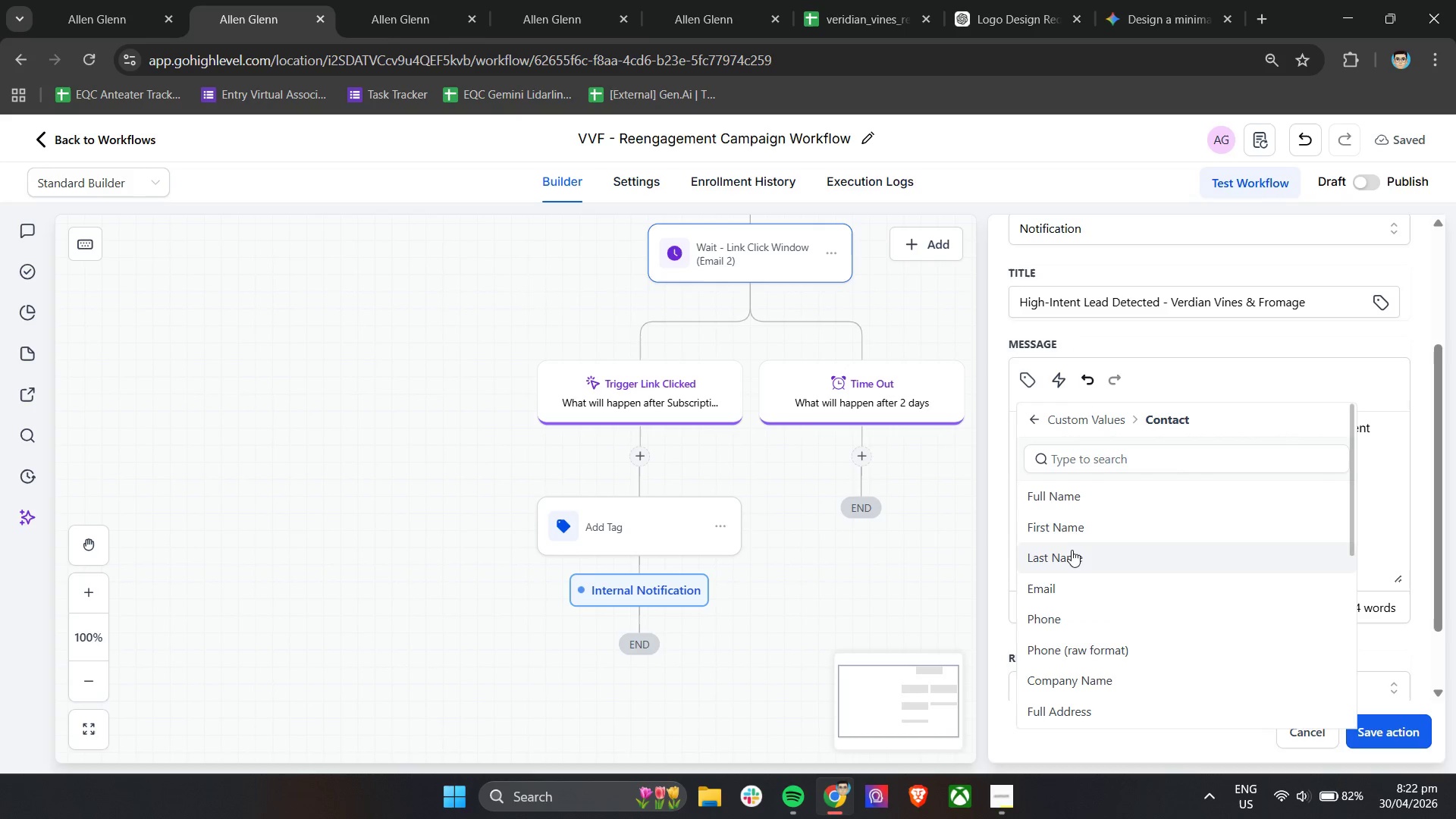 
left_click([1073, 556])
 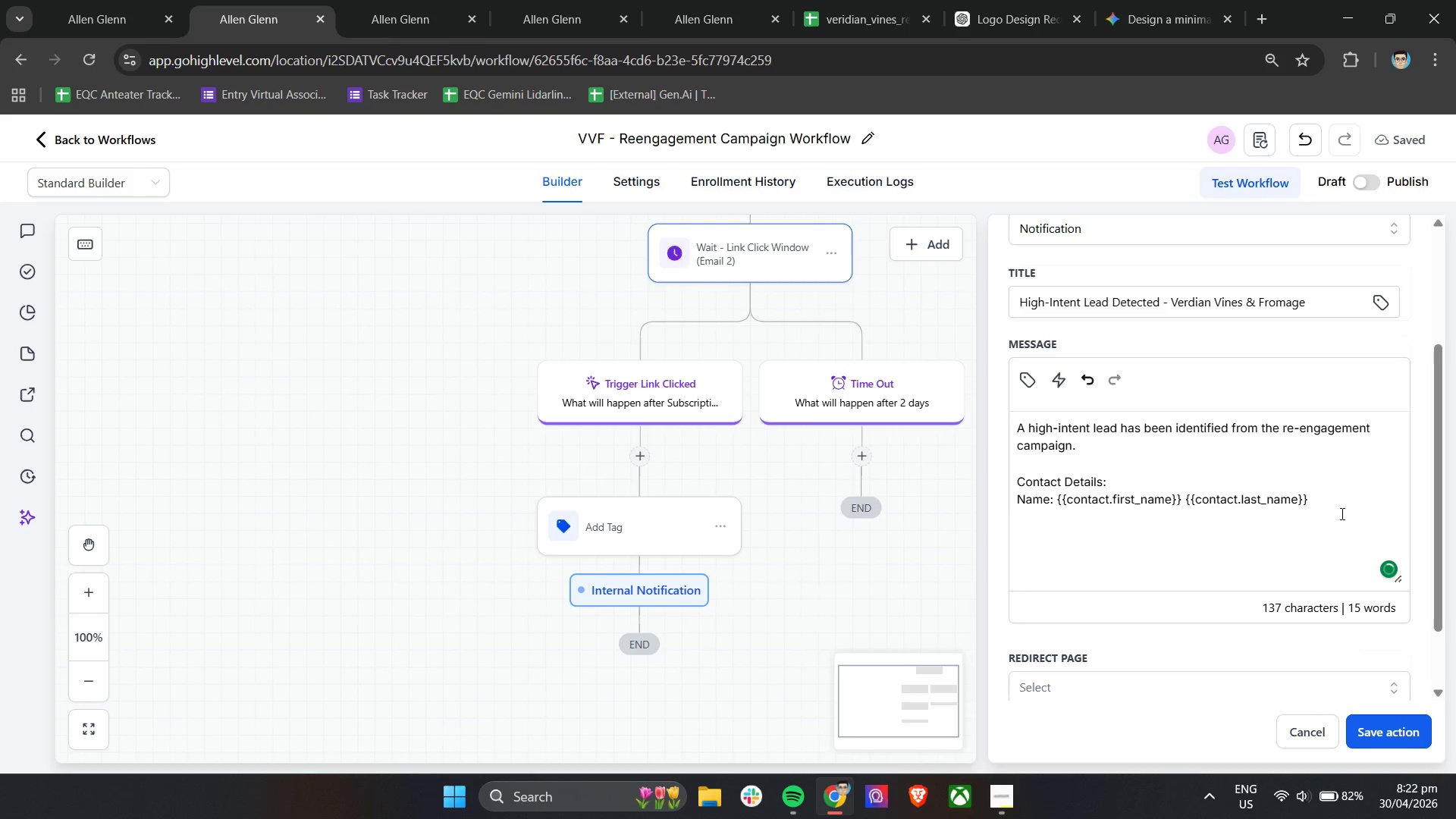 
left_click([1341, 513])
 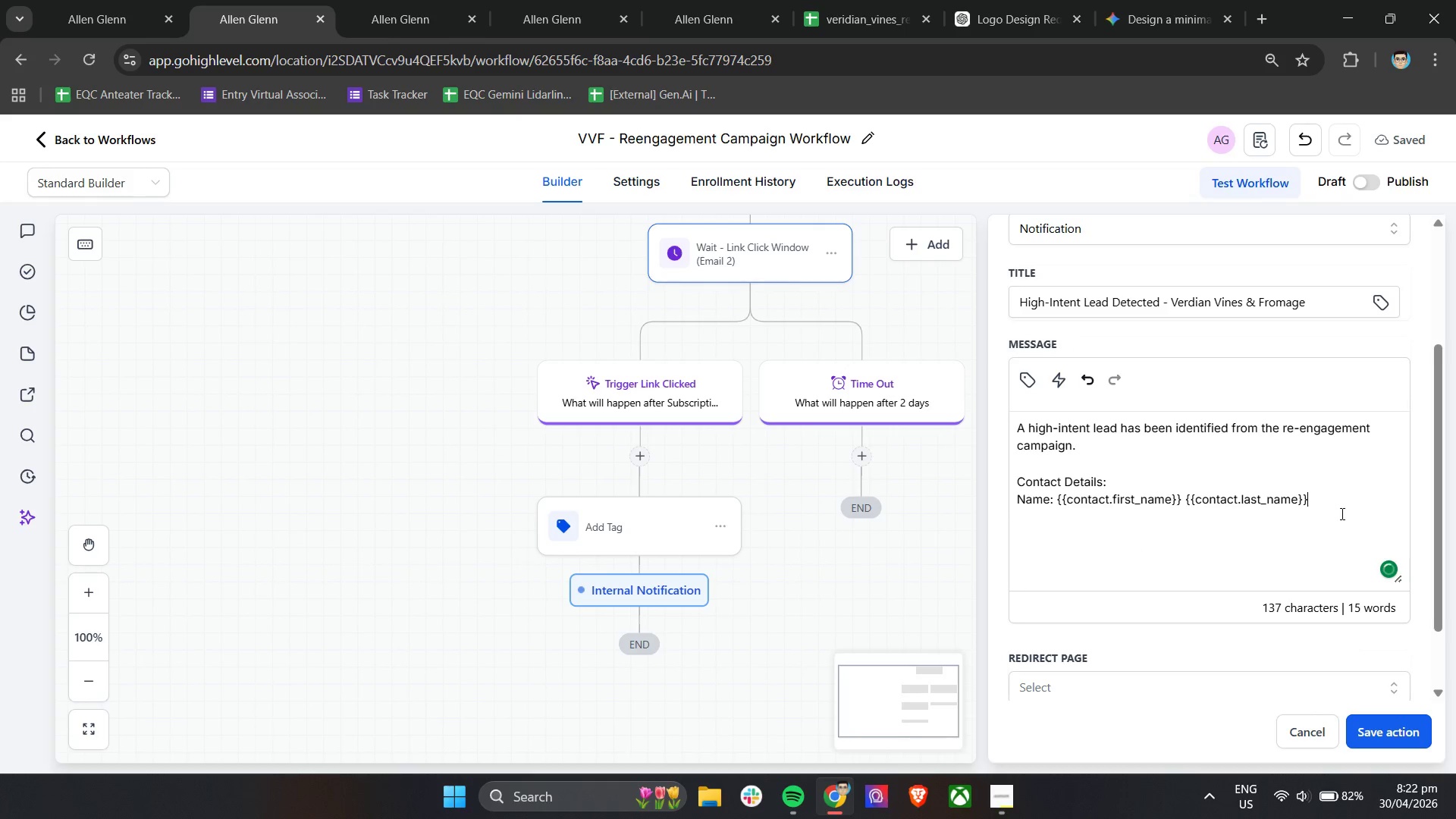 
key(Enter)
 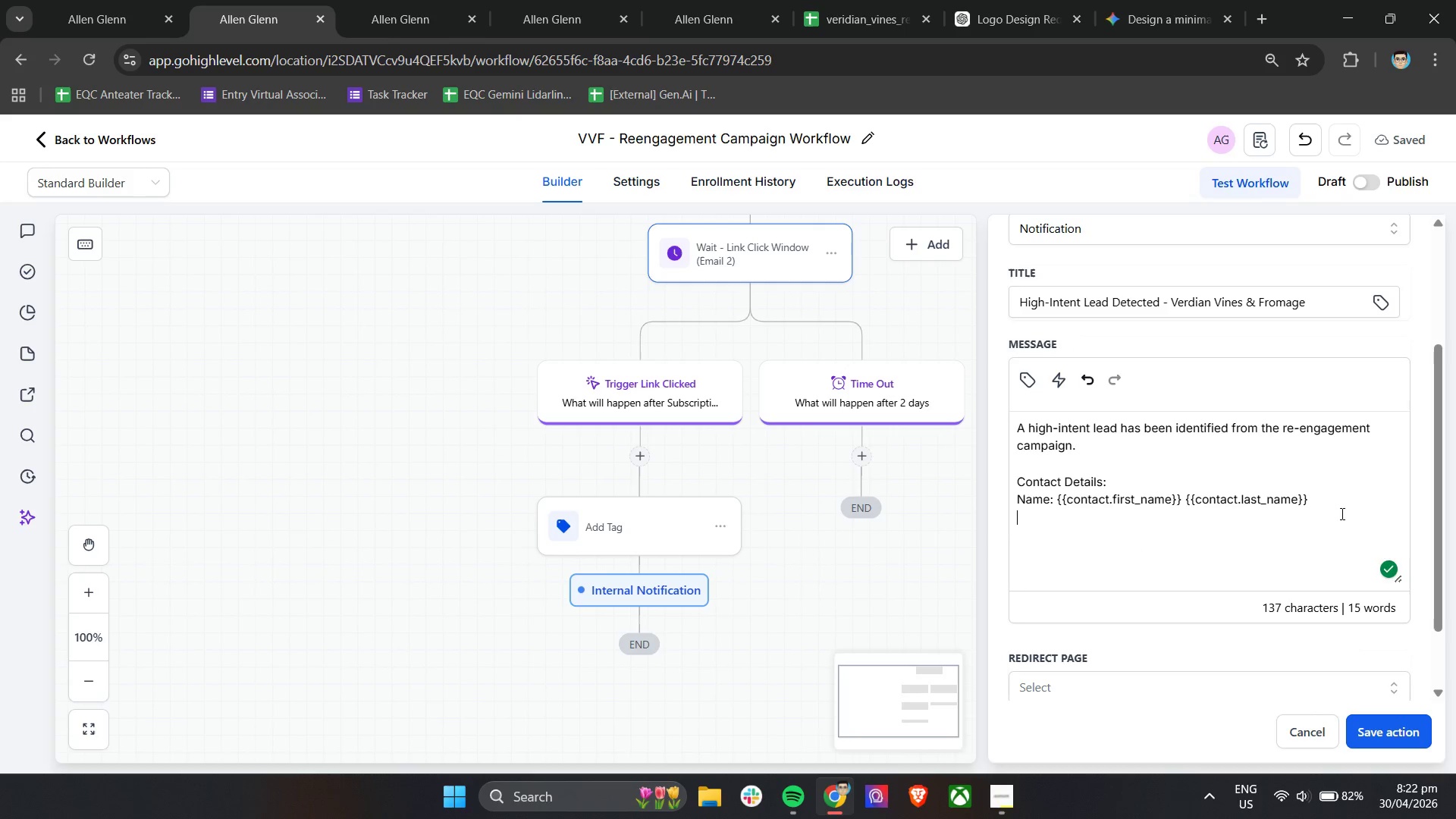 
key(Shift+E)
 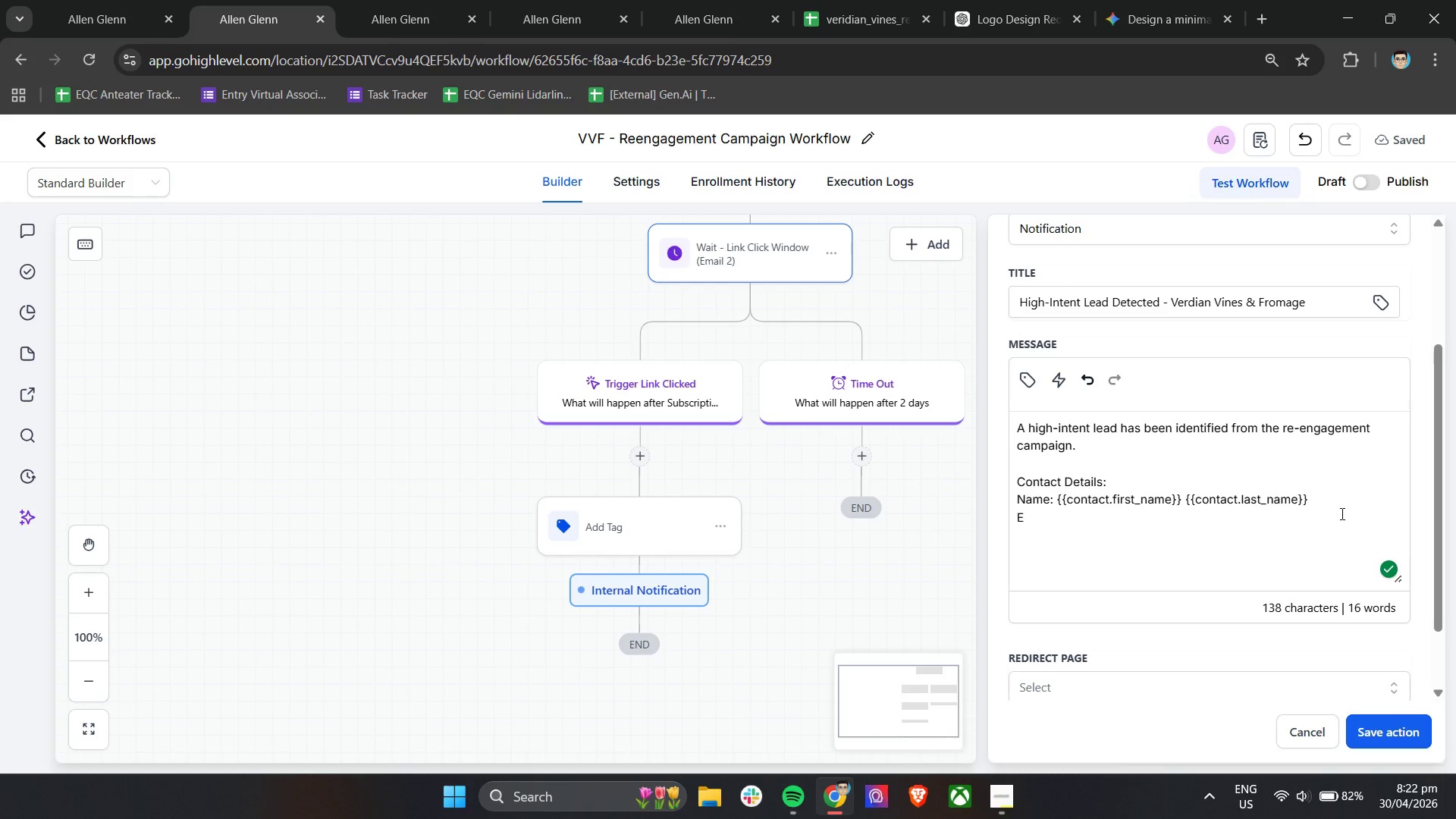 
type(mail: )
 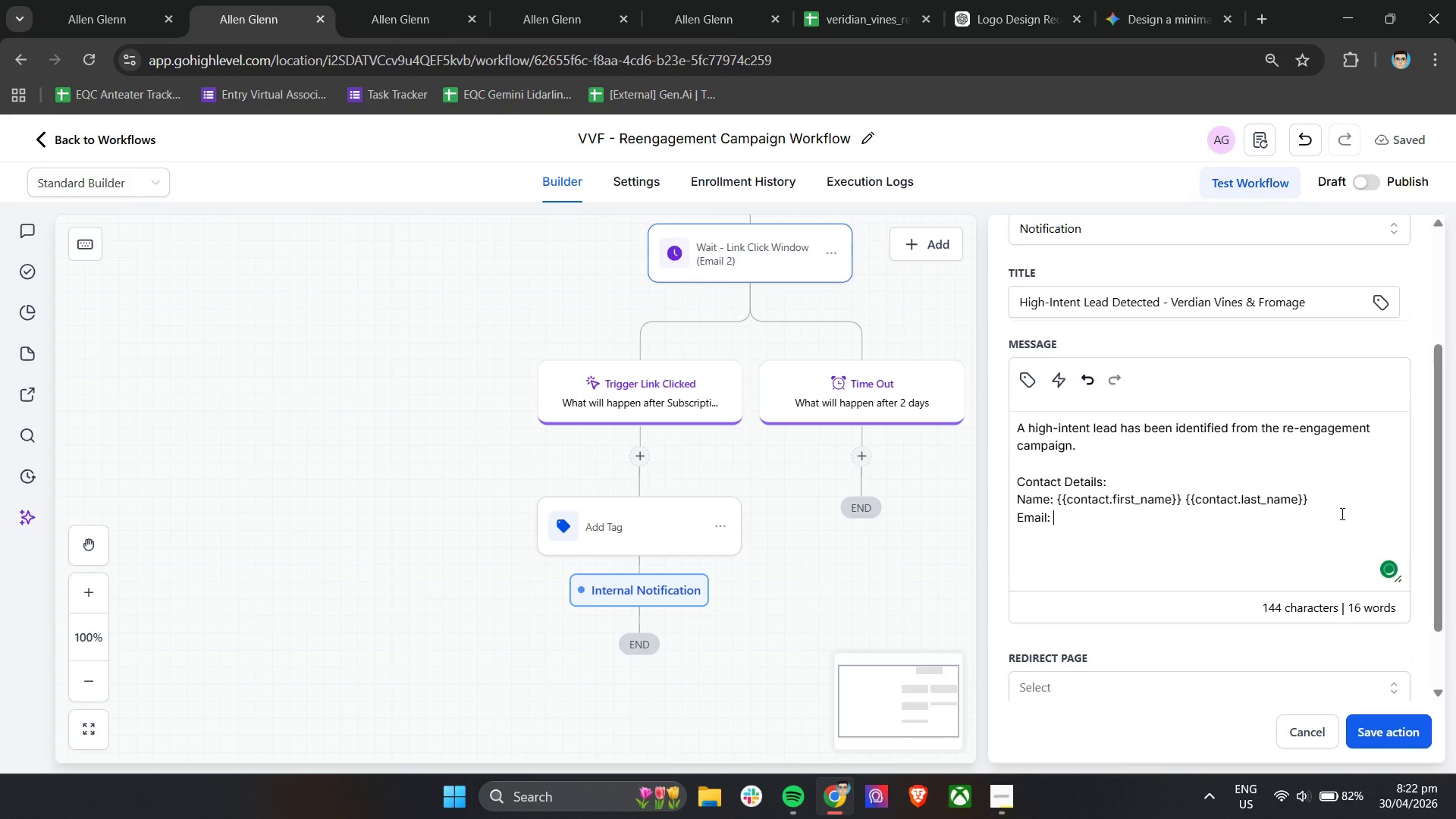 
left_click([1138, 522])
 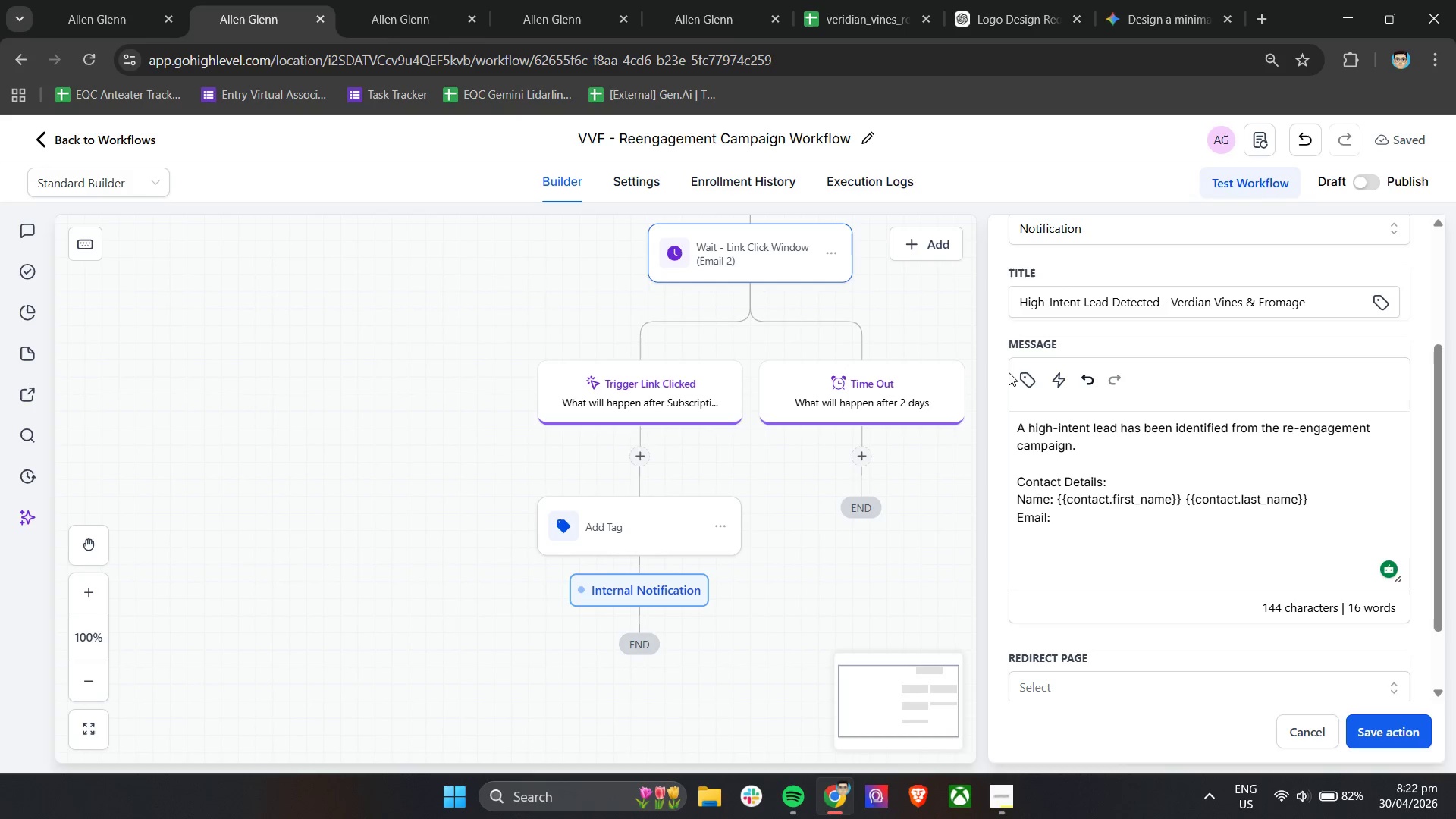 
left_click([1023, 373])
 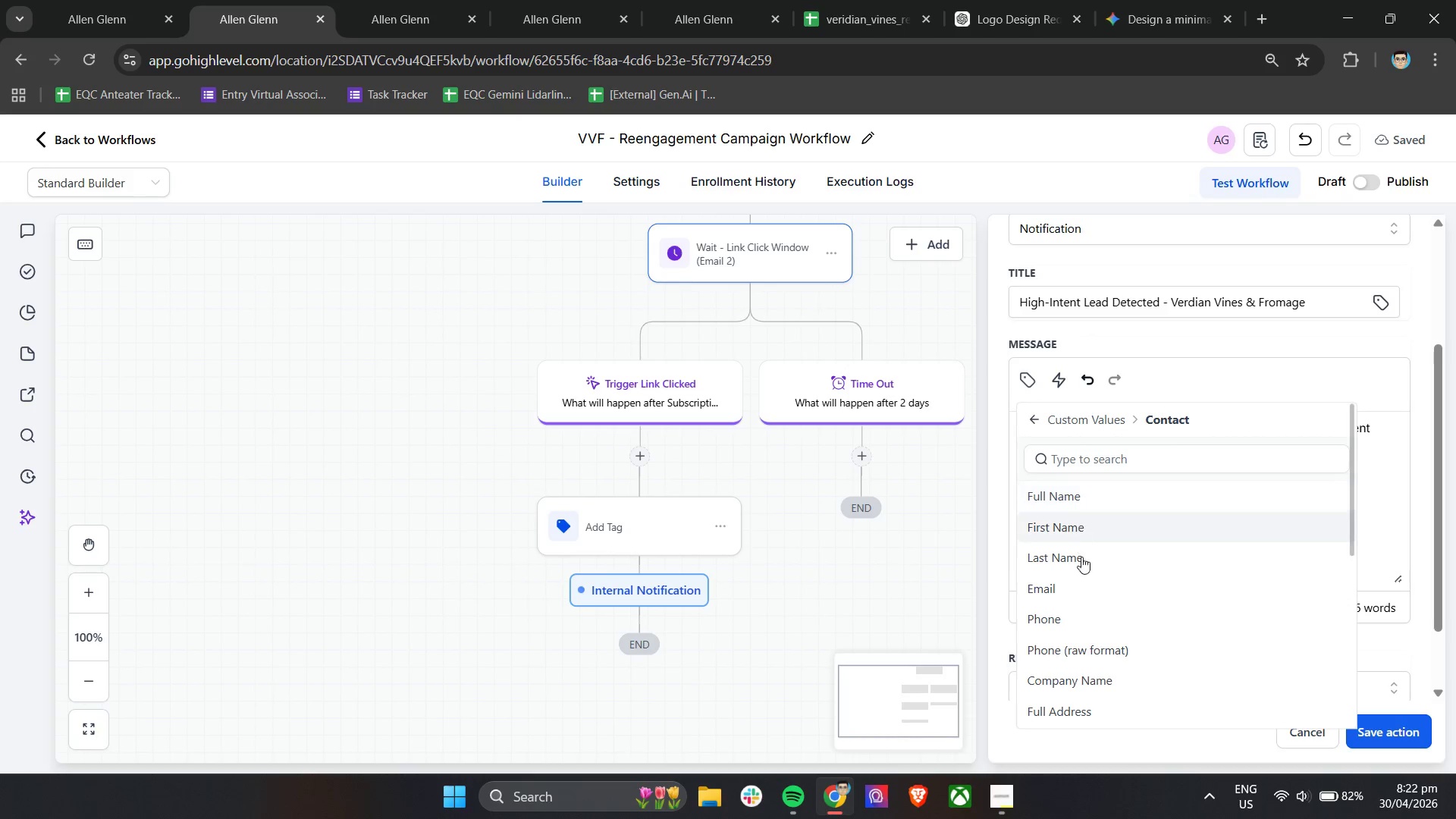 
left_click([1083, 594])
 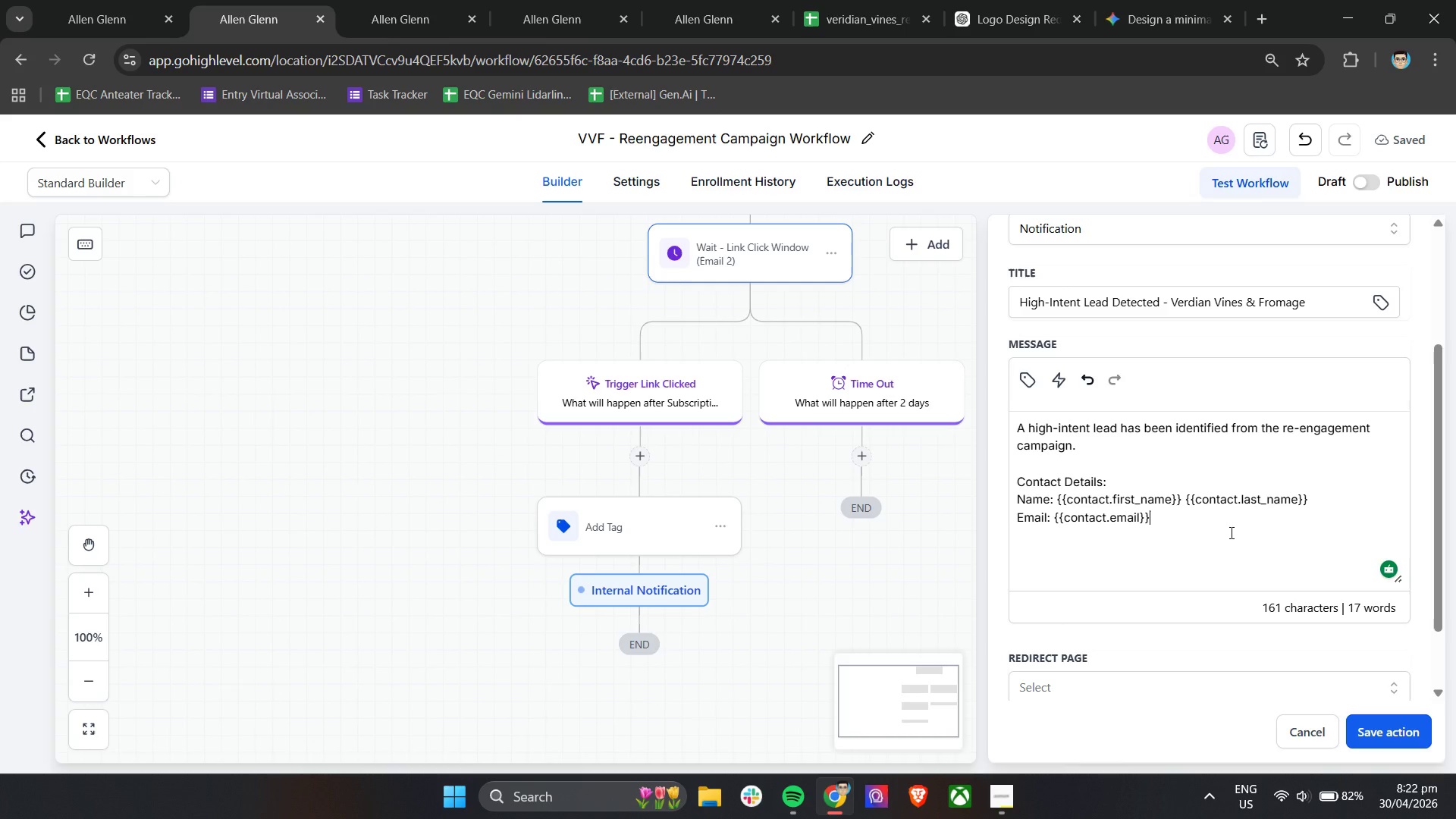 
left_click([1234, 527])
 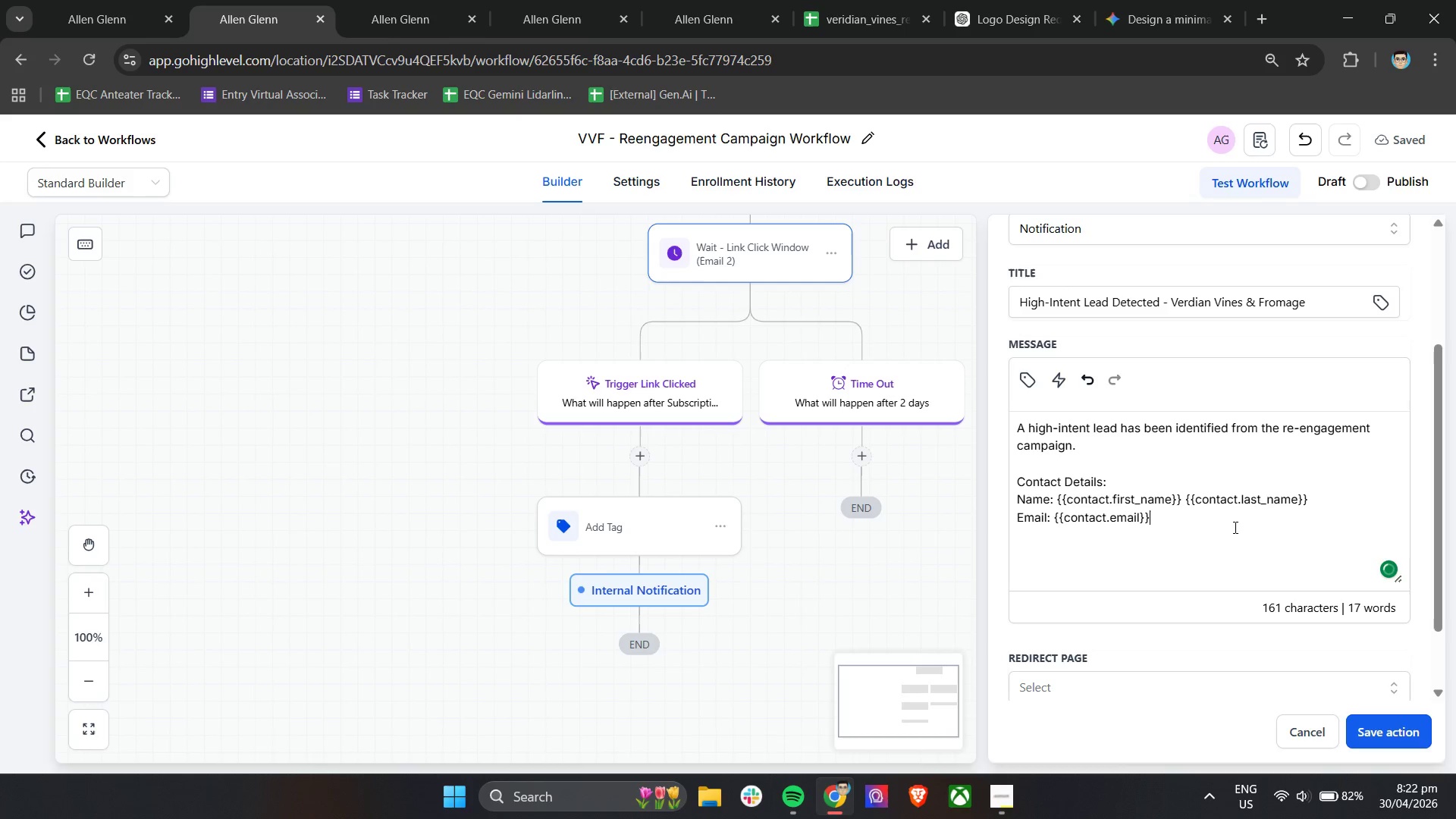 
key(Enter)
 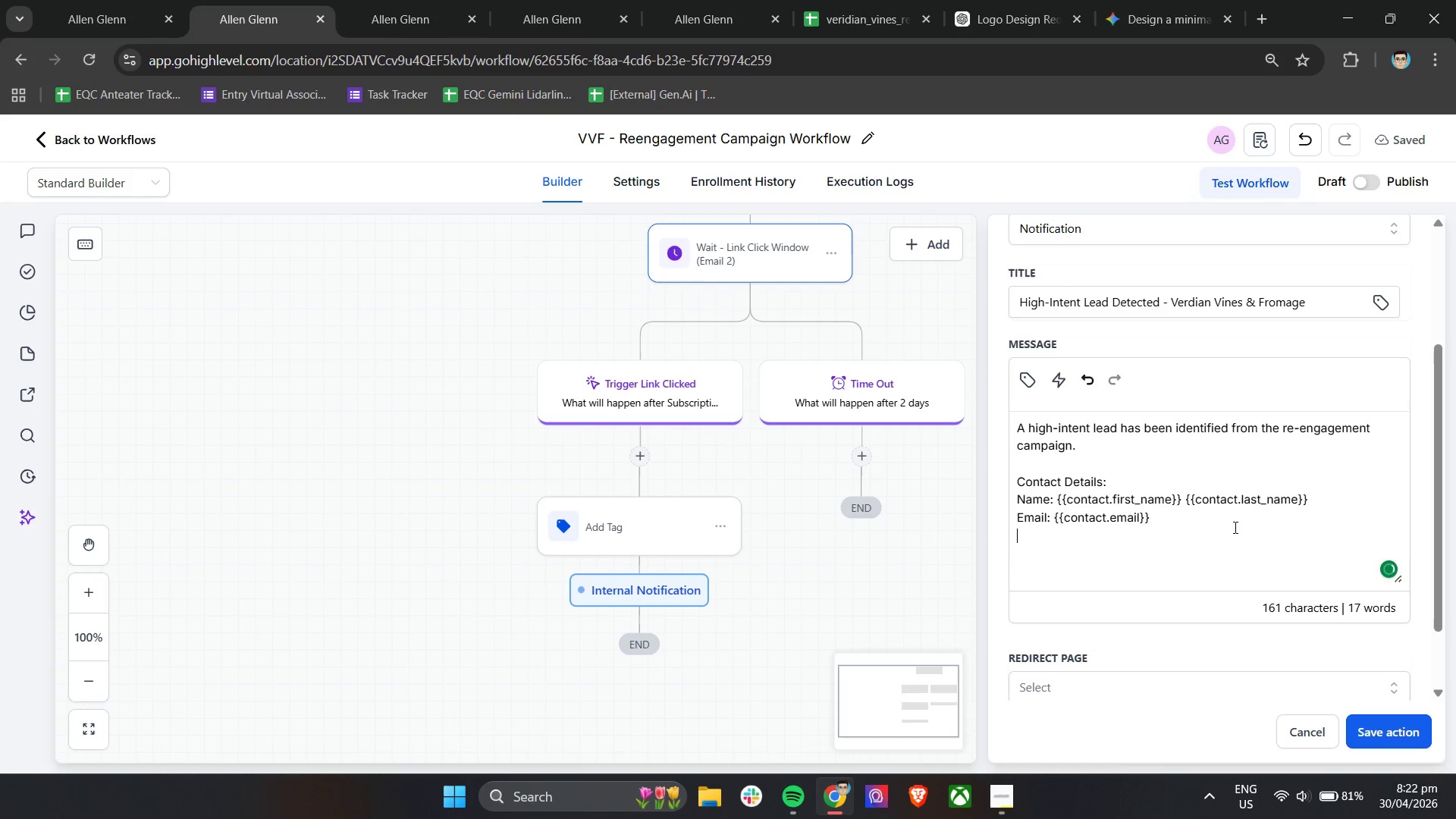 
key(Enter)
 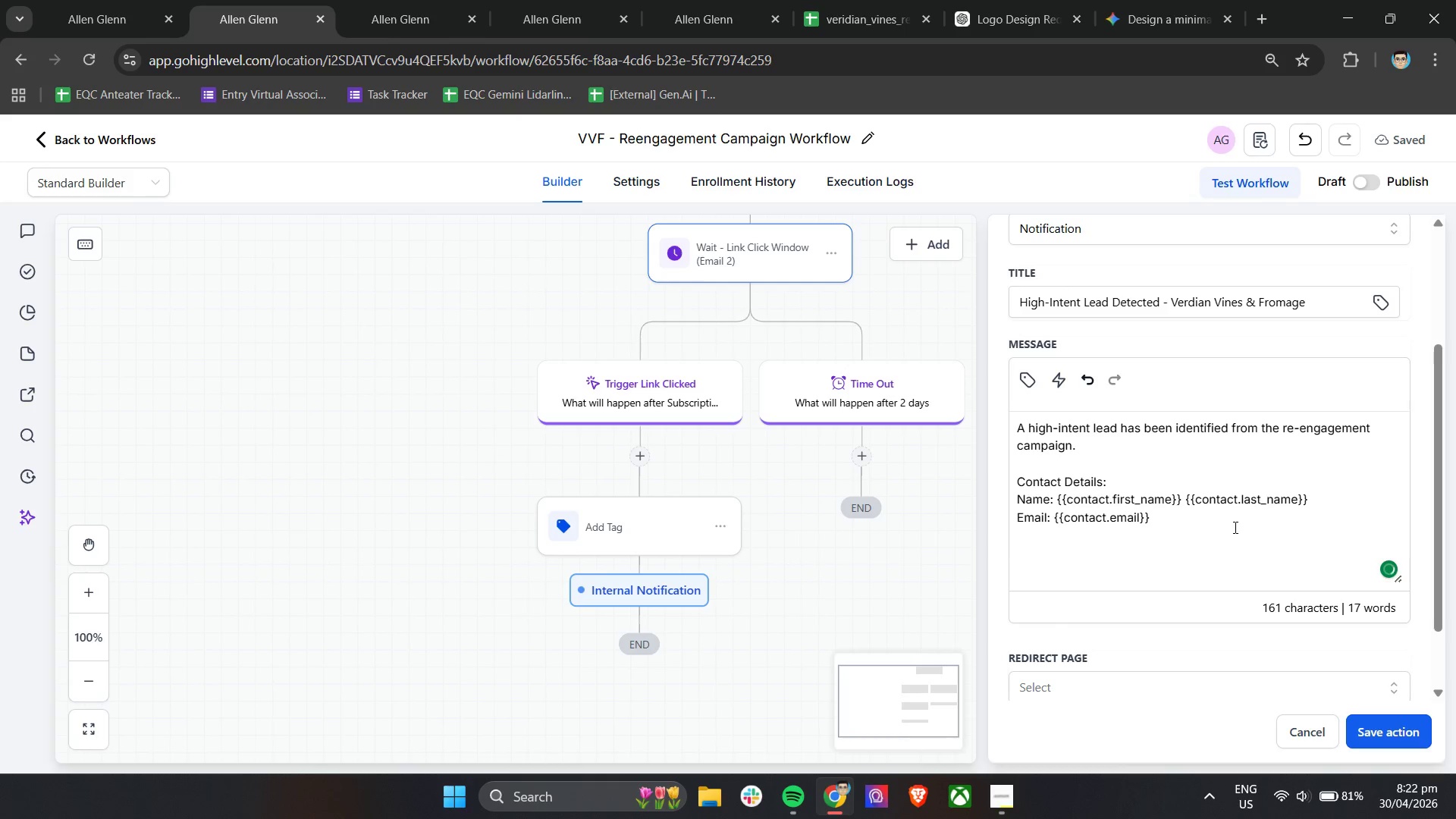 
key(Shift+E)
 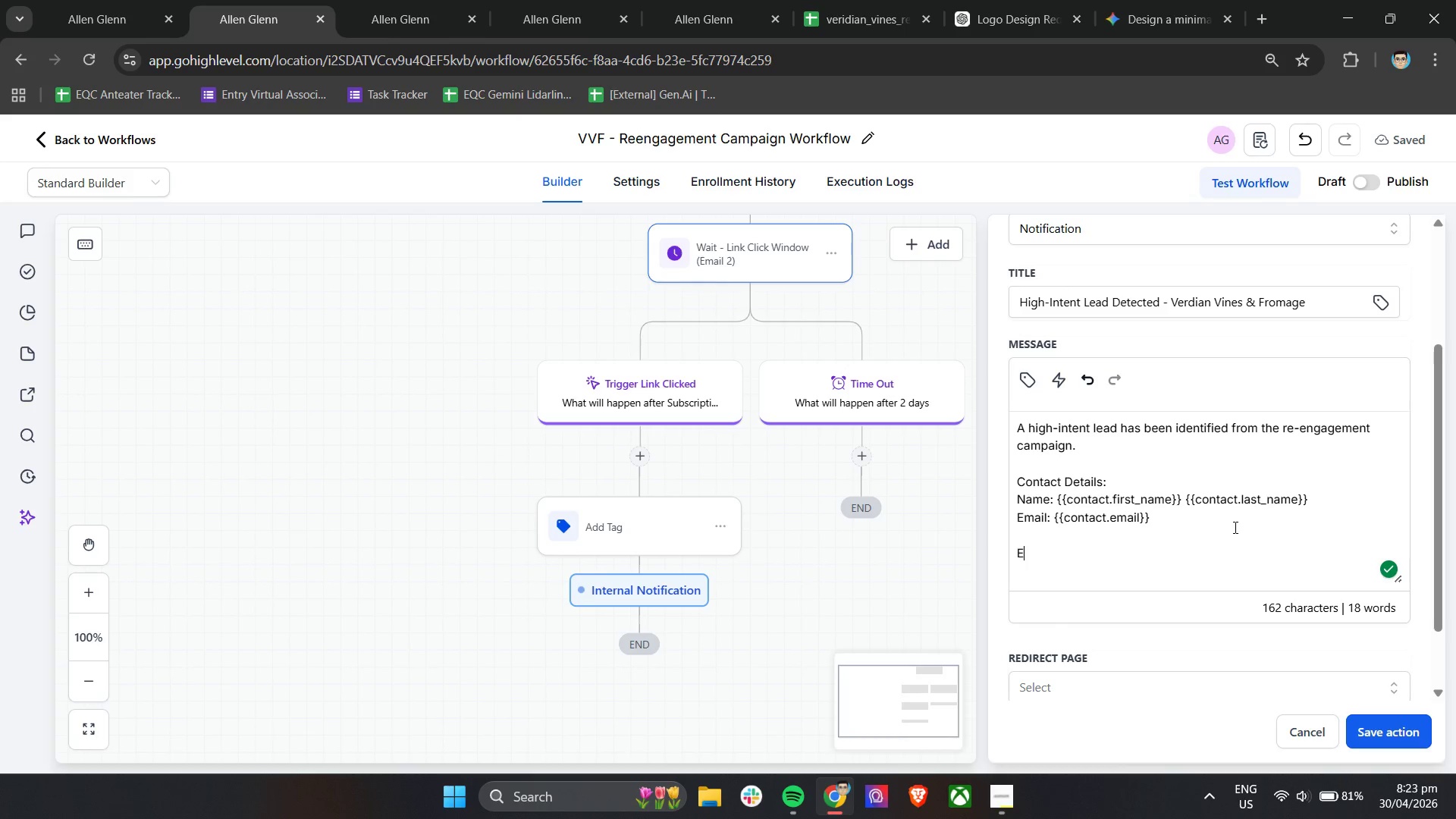 
wait(6.17)
 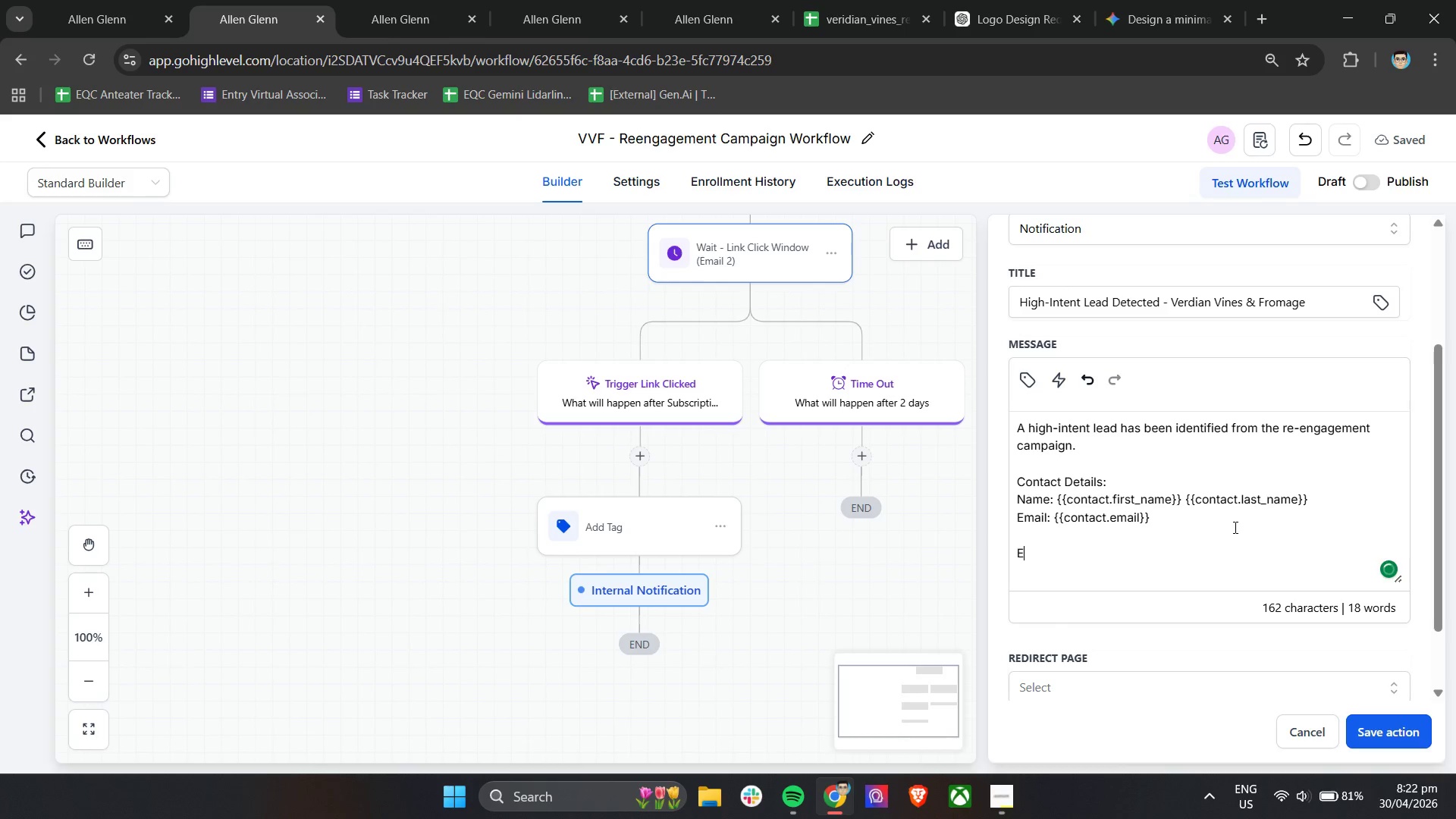 
type(ngagement )
 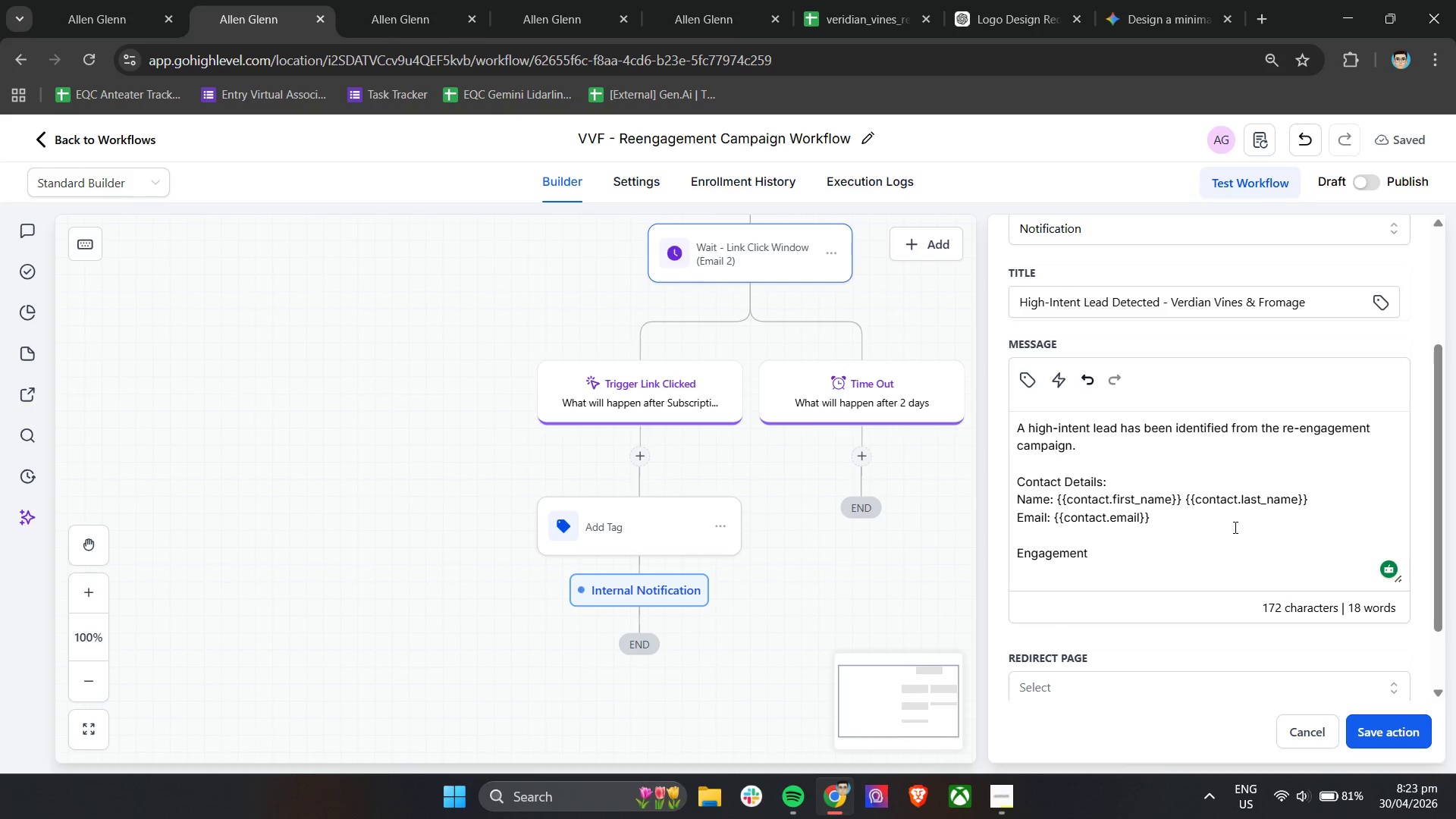 
wait(23.77)
 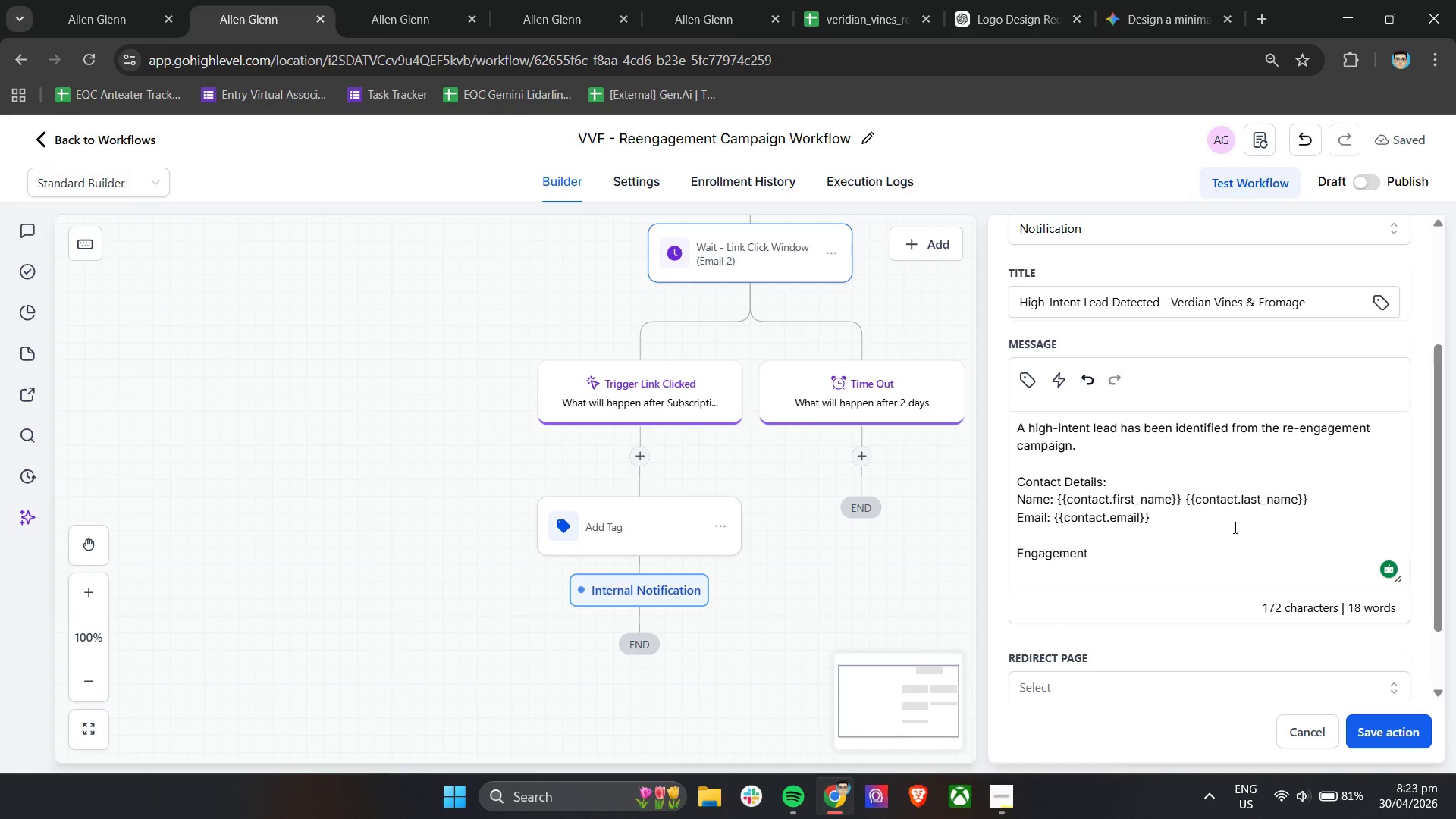 
type(Activity: The Contact clik)
key(Backspace)
type(cked the )
 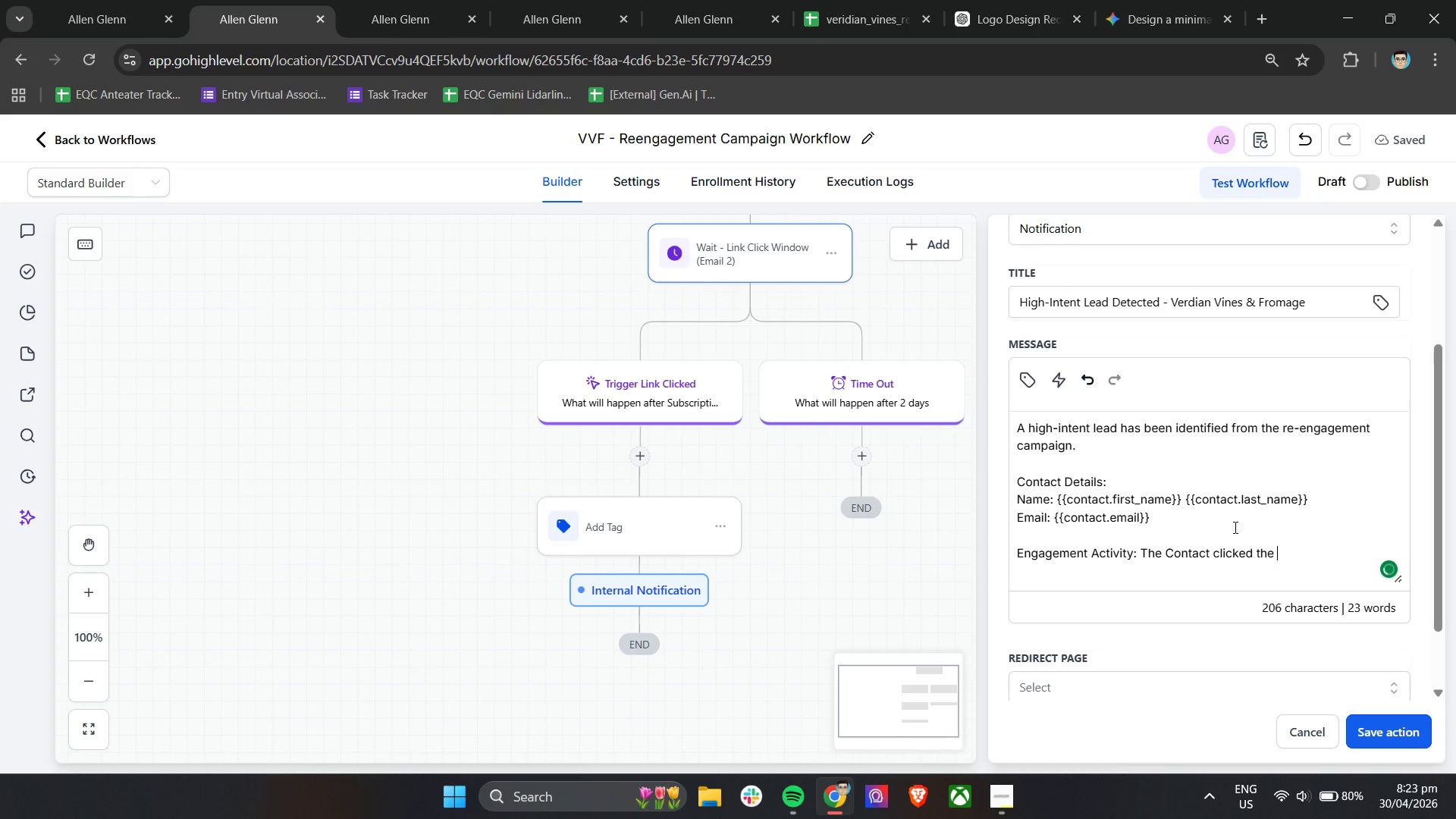 
wait(8.2)
 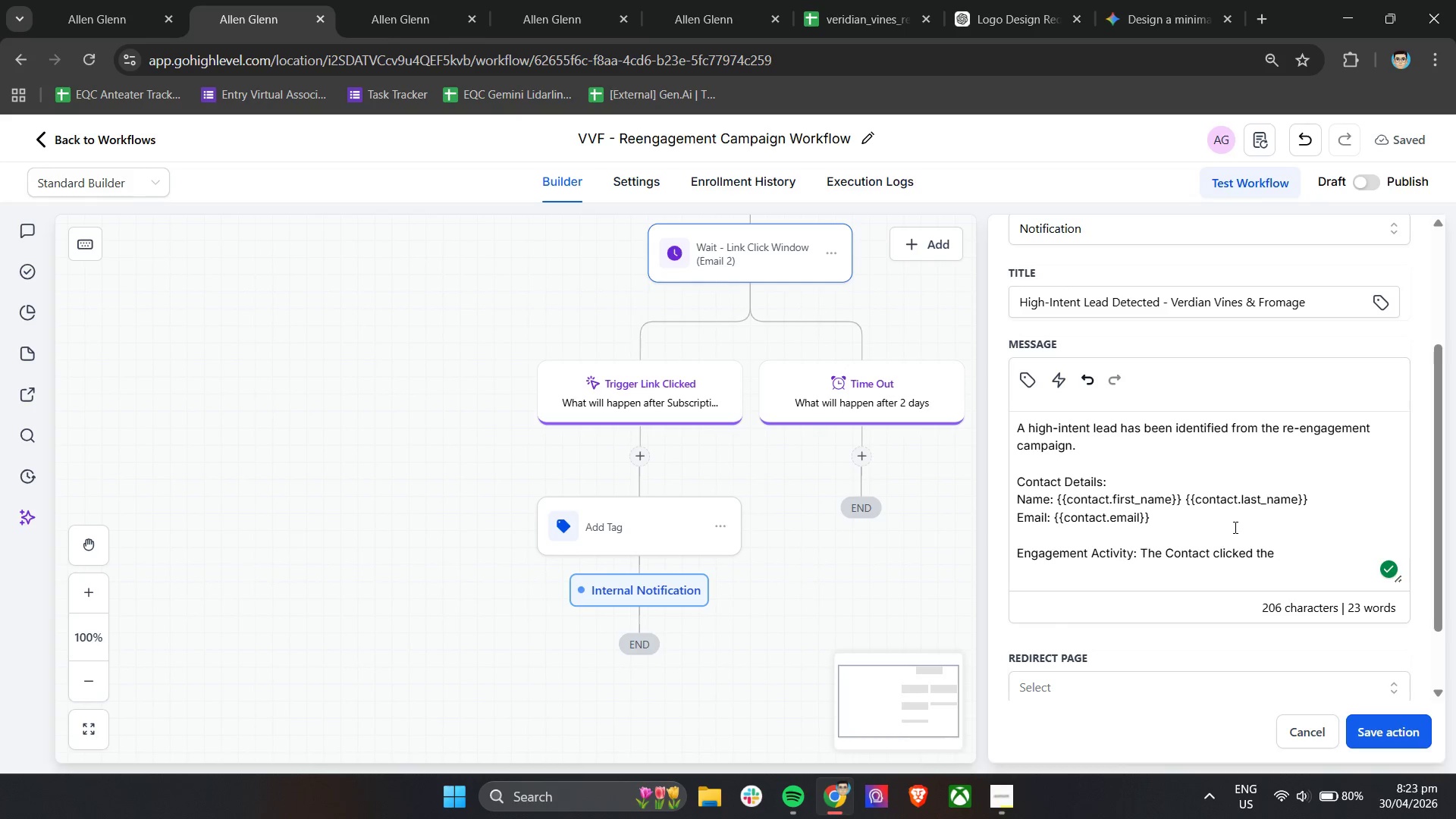 
left_click([1000, 788])